 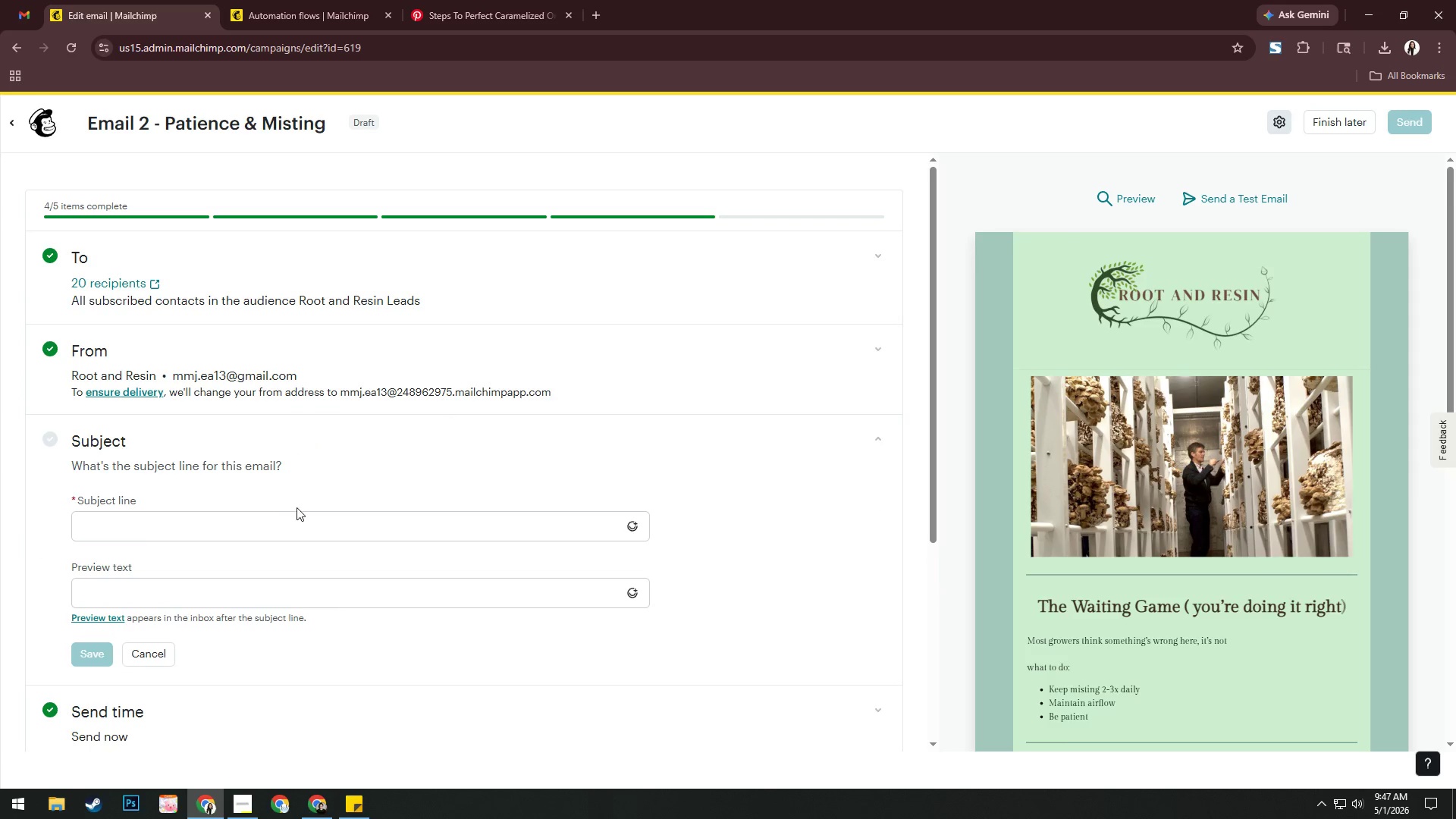 
left_click([306, 529])
 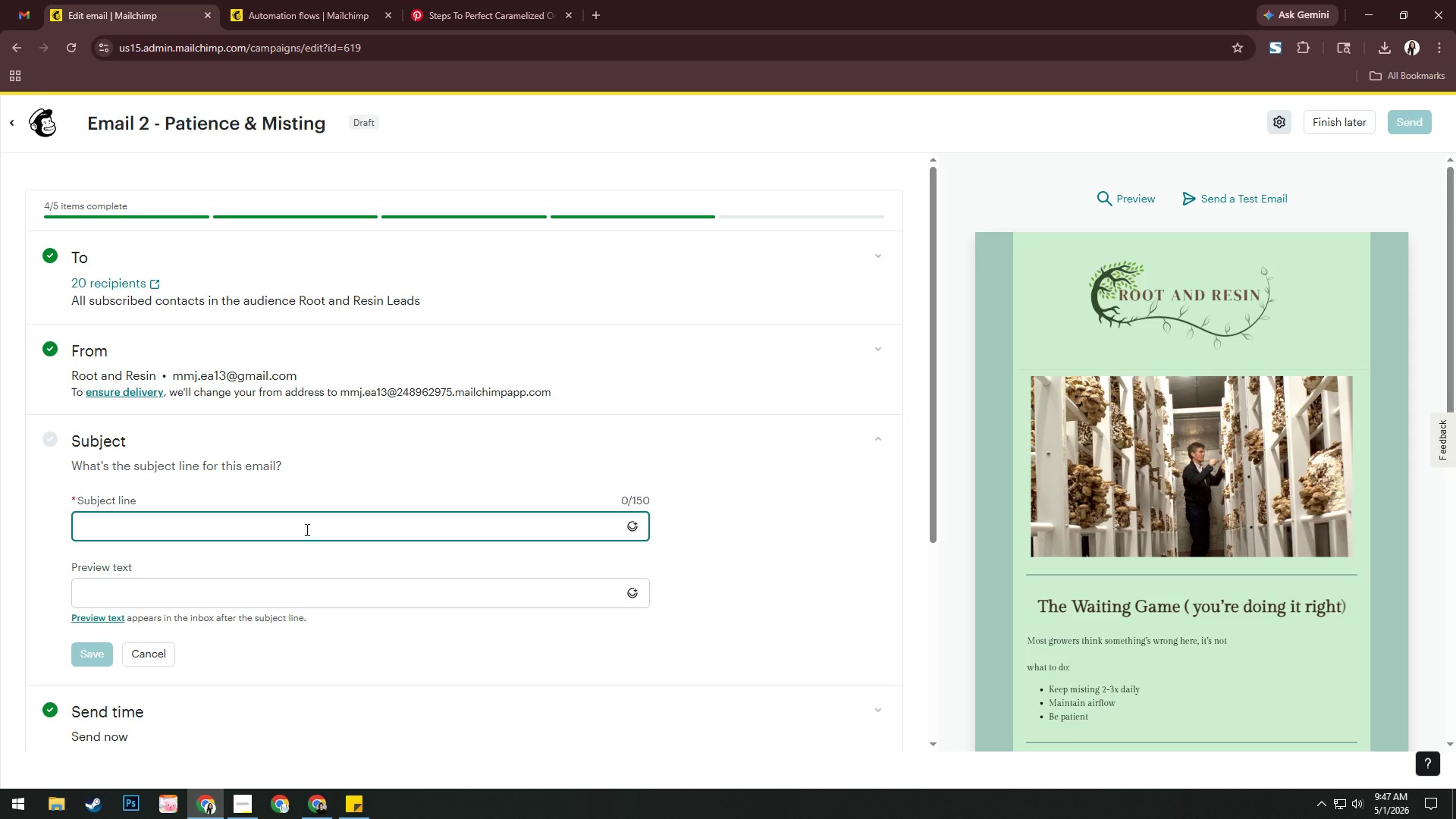 
wait(6.53)
 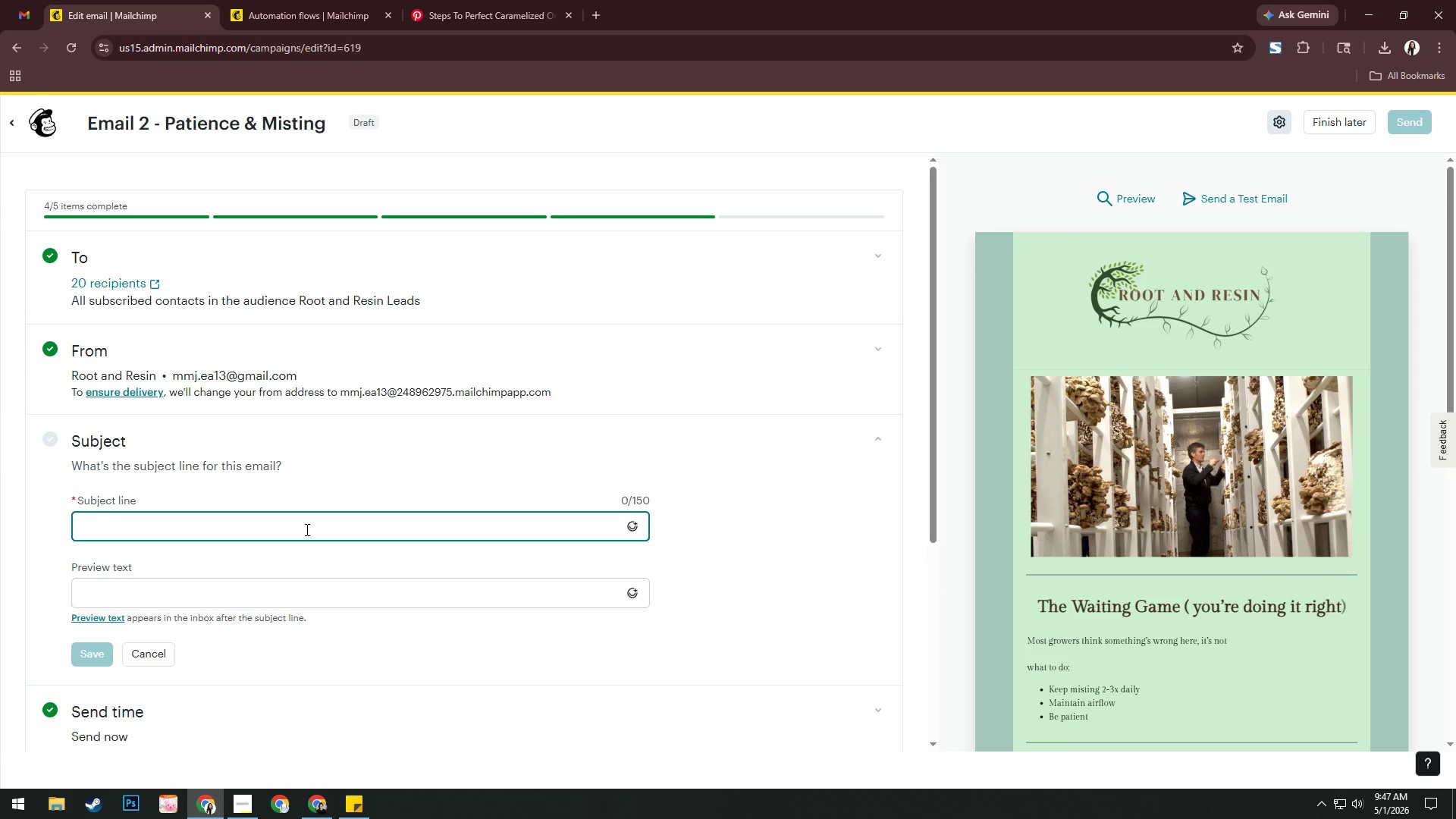 
type(Nothing Yet? That's A)
key(Backspace)
type(actually )
 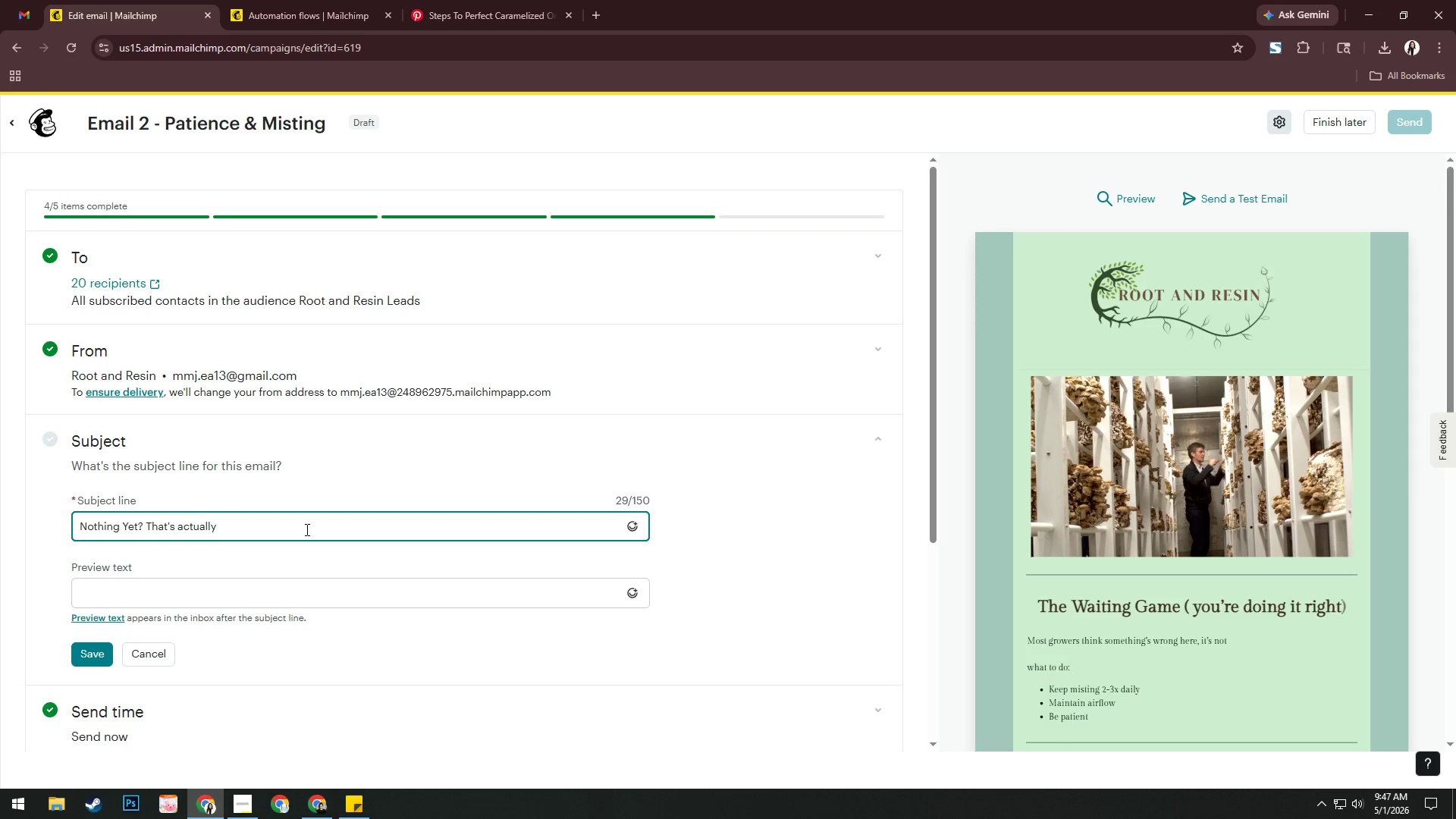 
type(perfect)
 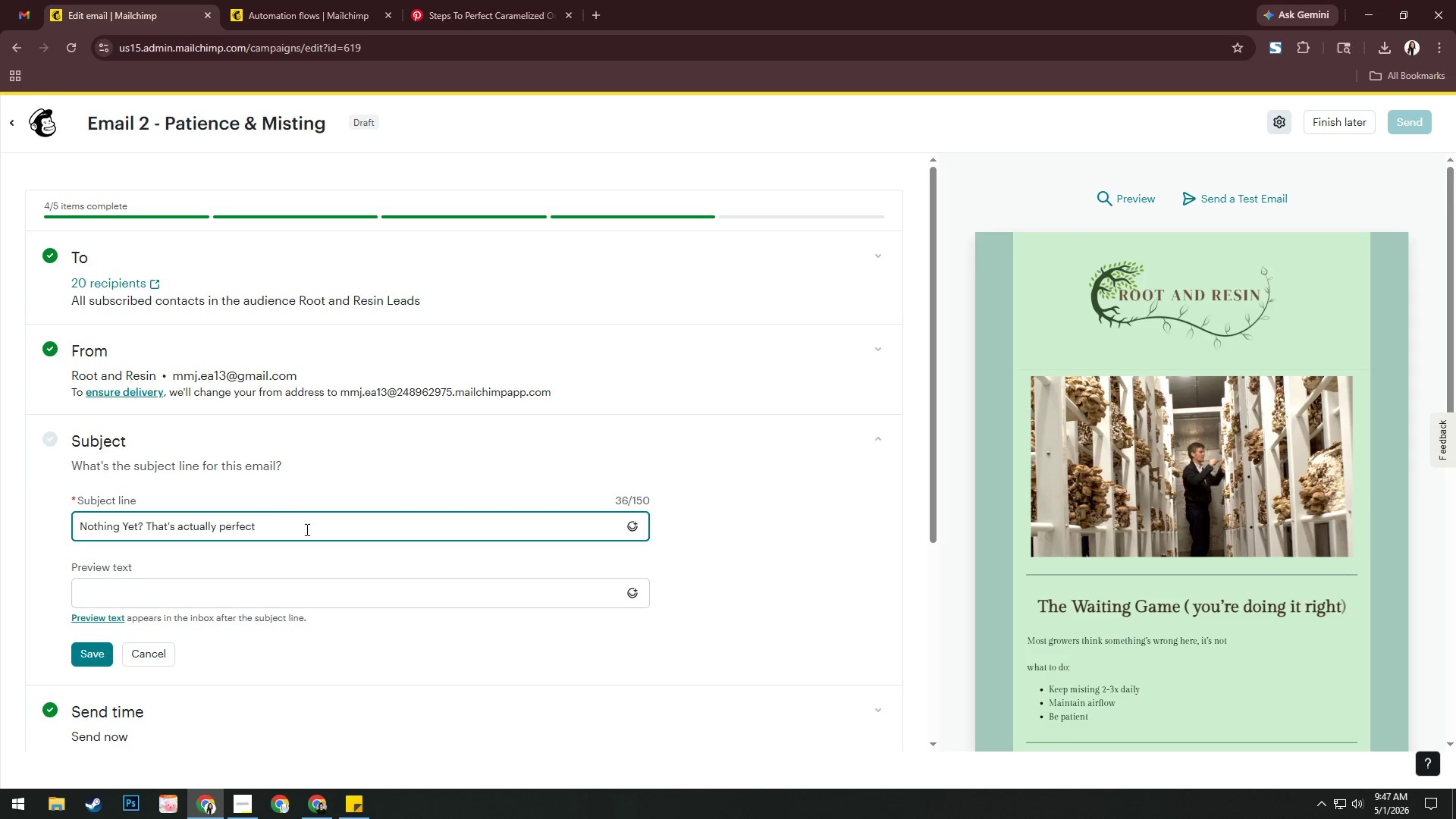 
key(Period)
 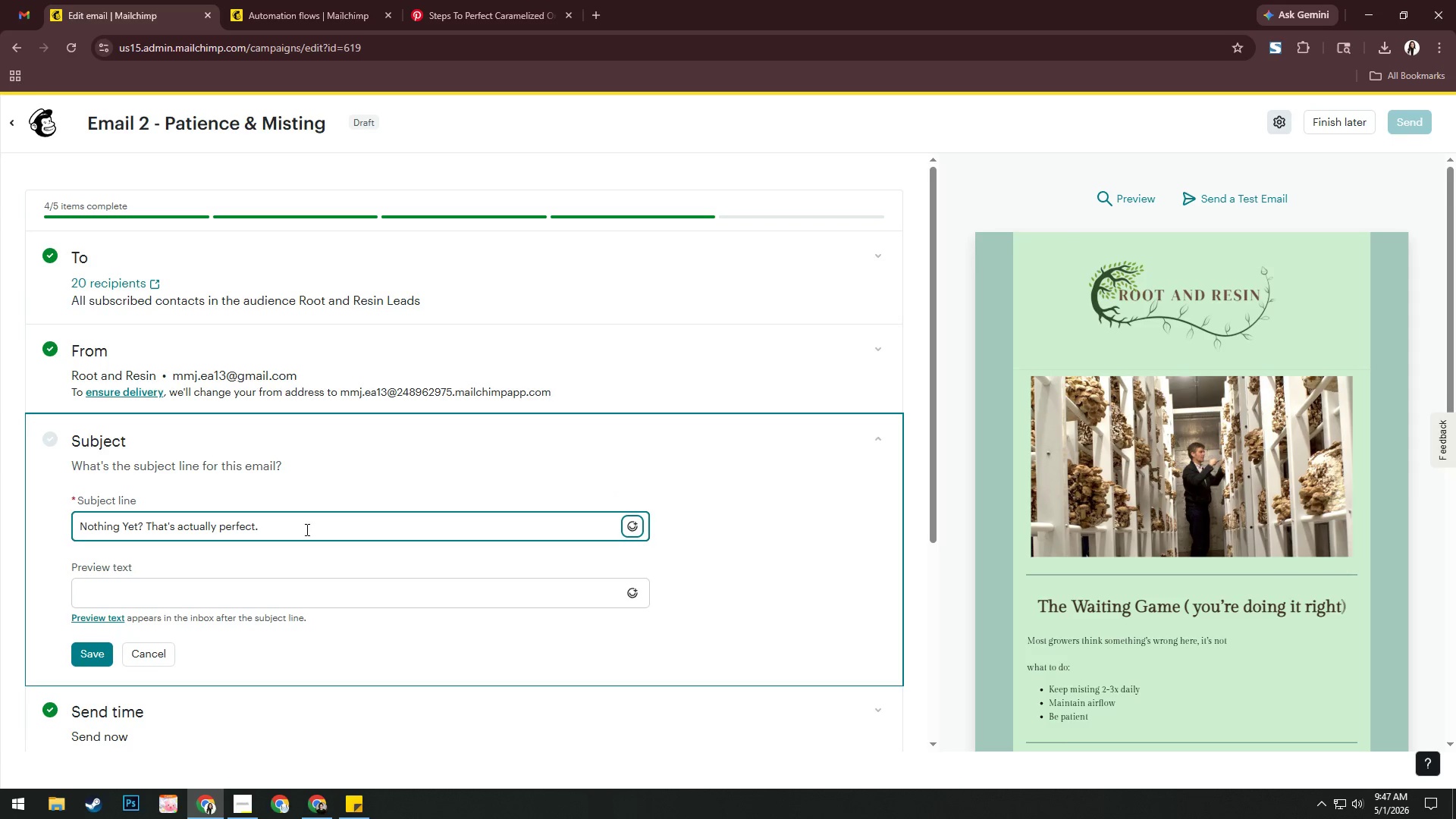 
key(Tab)
 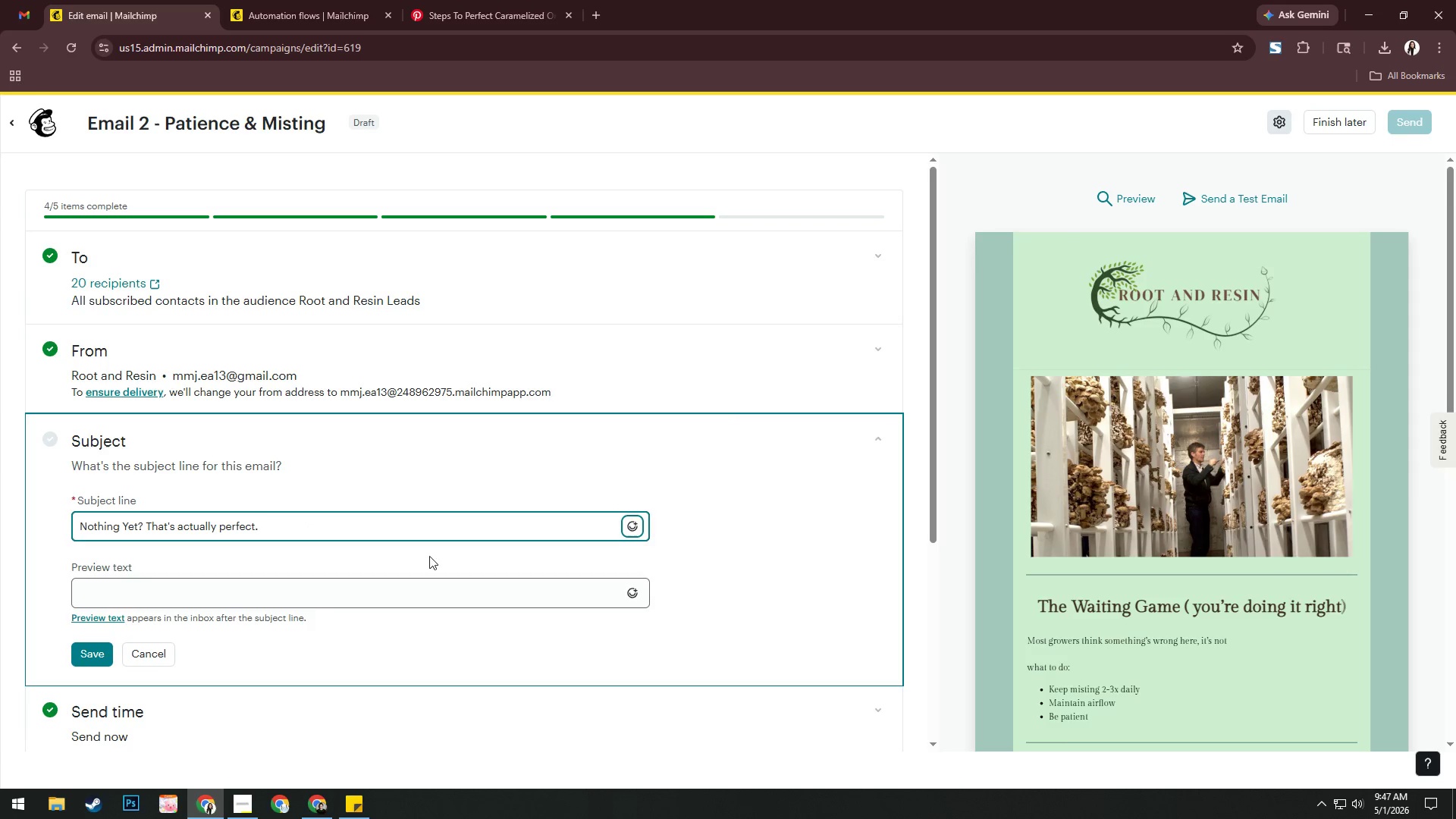 
left_click([636, 525])
 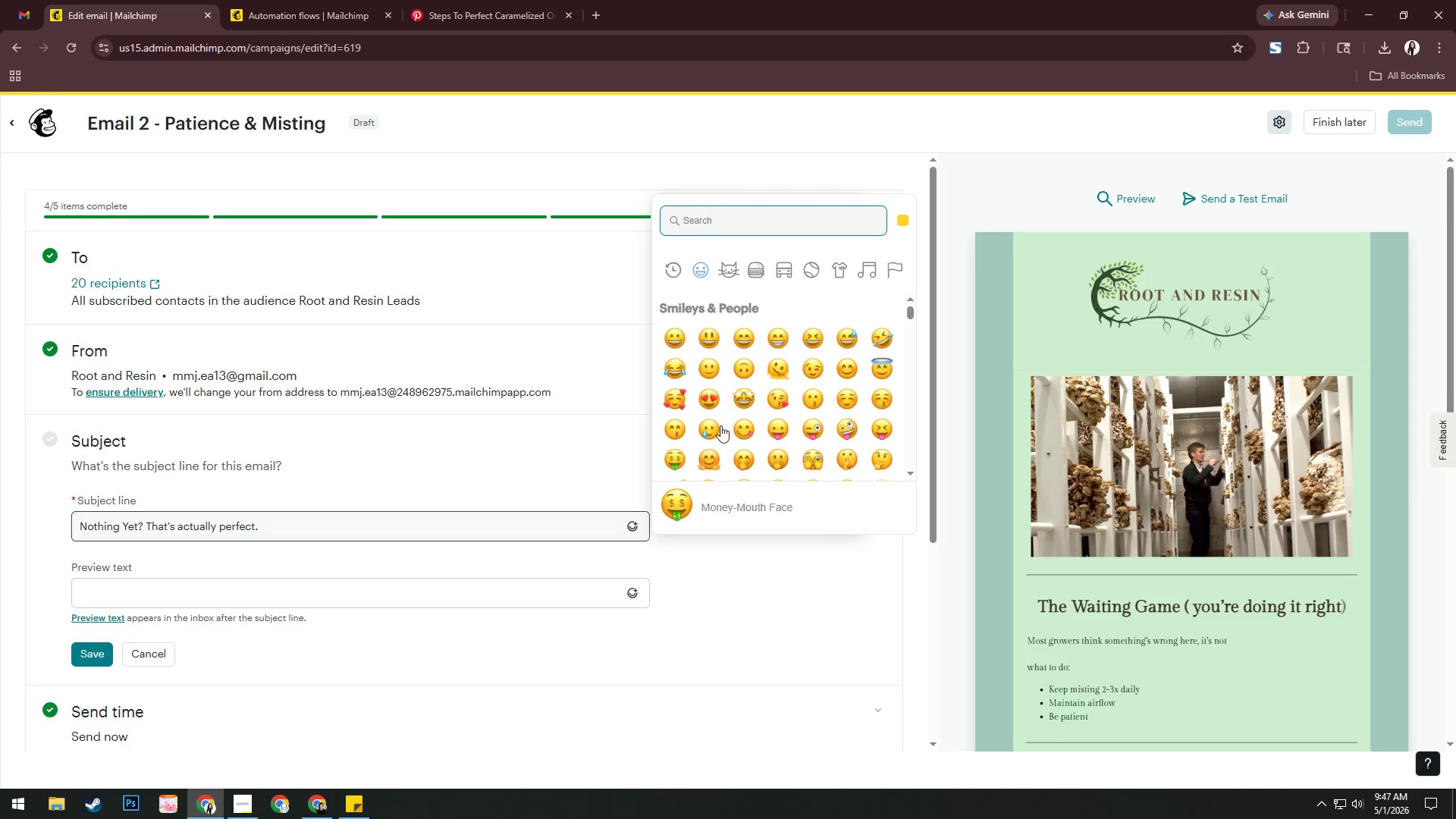 
scroll: coordinate [743, 405], scroll_direction: down, amount: 3.0
 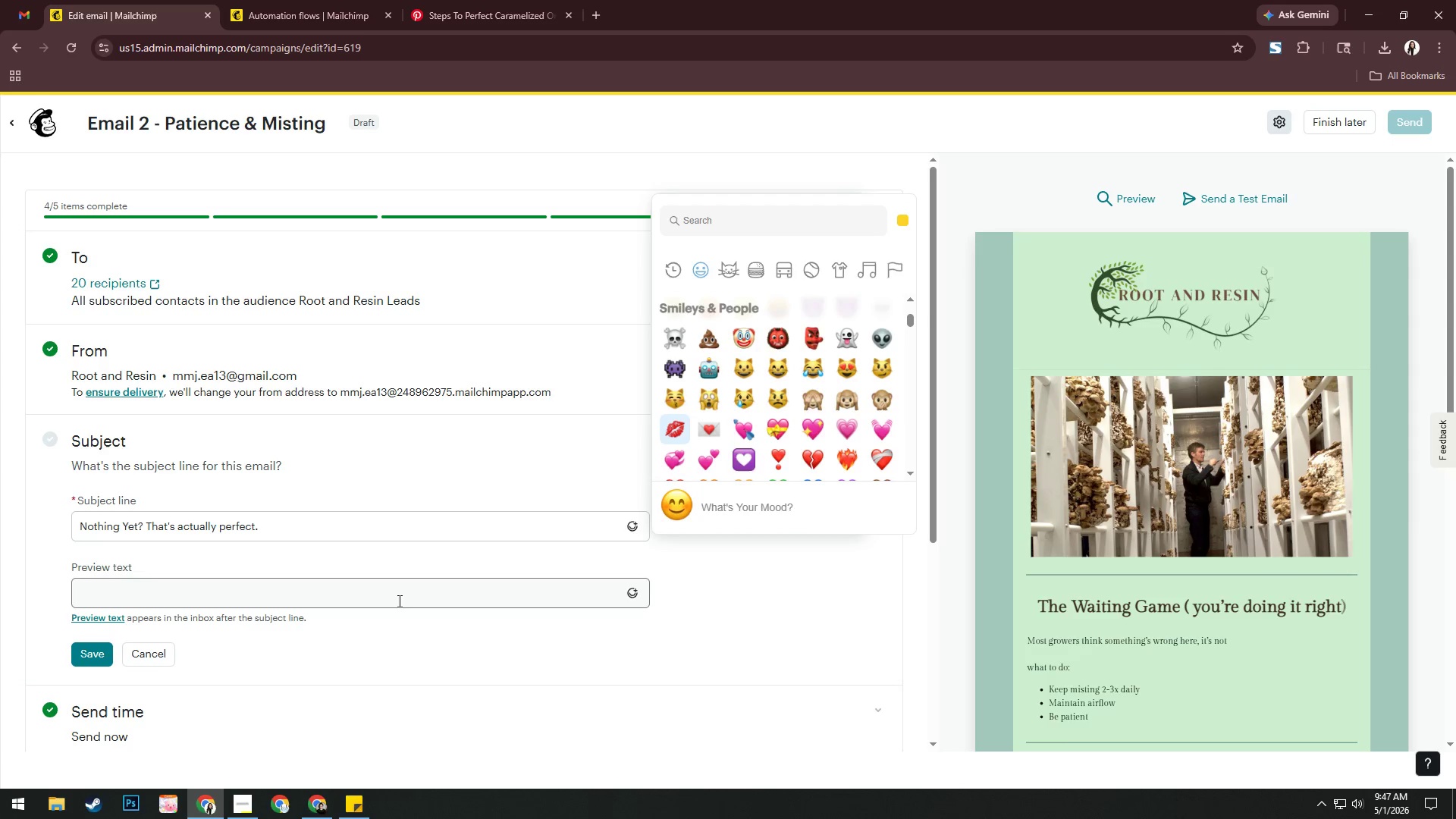 
left_click([380, 597])
 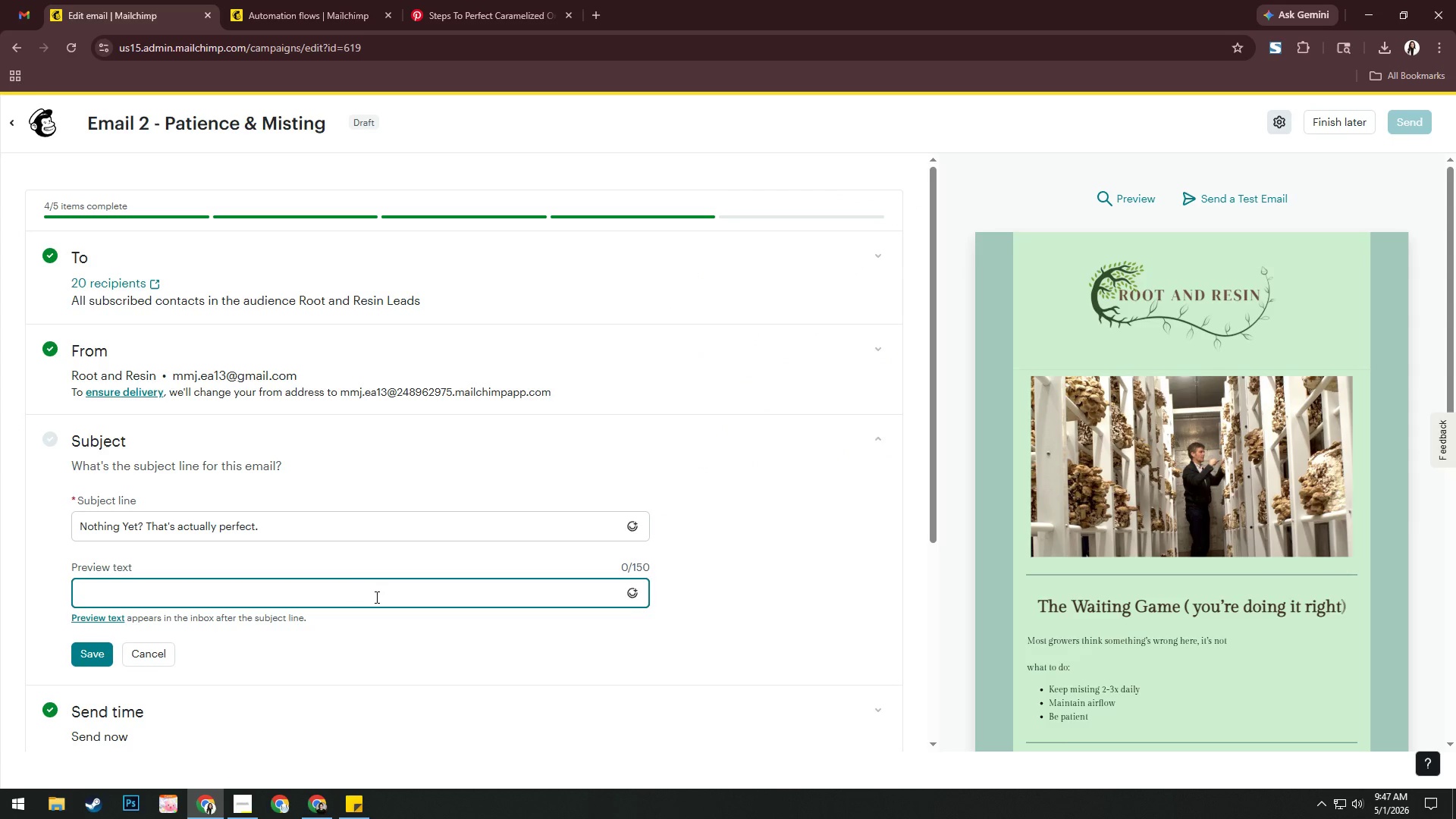 
type(Gor)
key(Backspace)
key(Backspace)
type(roe)
key(Backspace)
type(wth is happening, you just cant )
key(Backspace)
key(Backspace)
type('t se it)
key(Backspace)
key(Backspace)
type(e)
key(Backspace)
key(Backspace)
type(e it yet)
 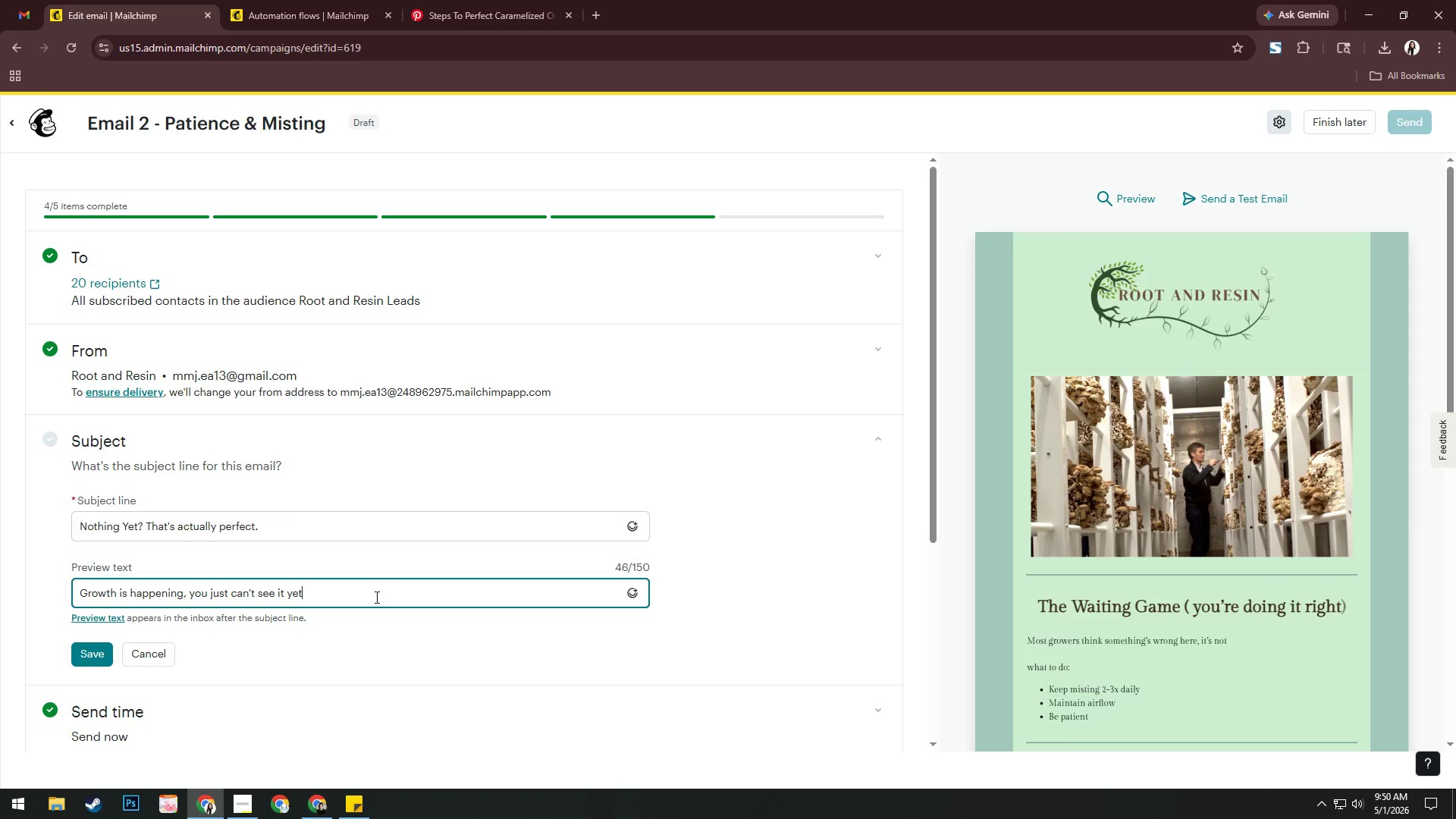 
wait(105.84)
 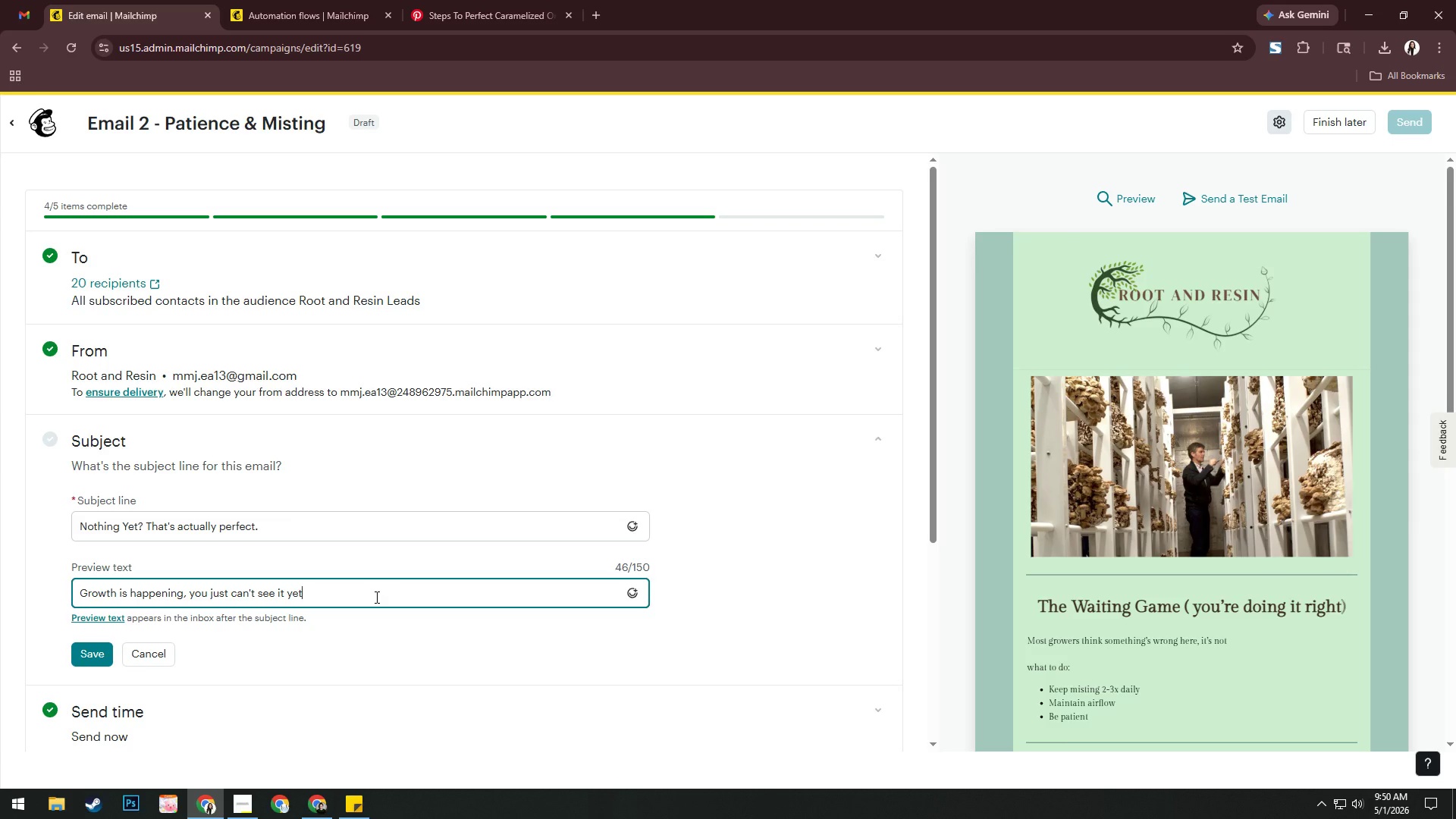 
right_click([375, 597])
 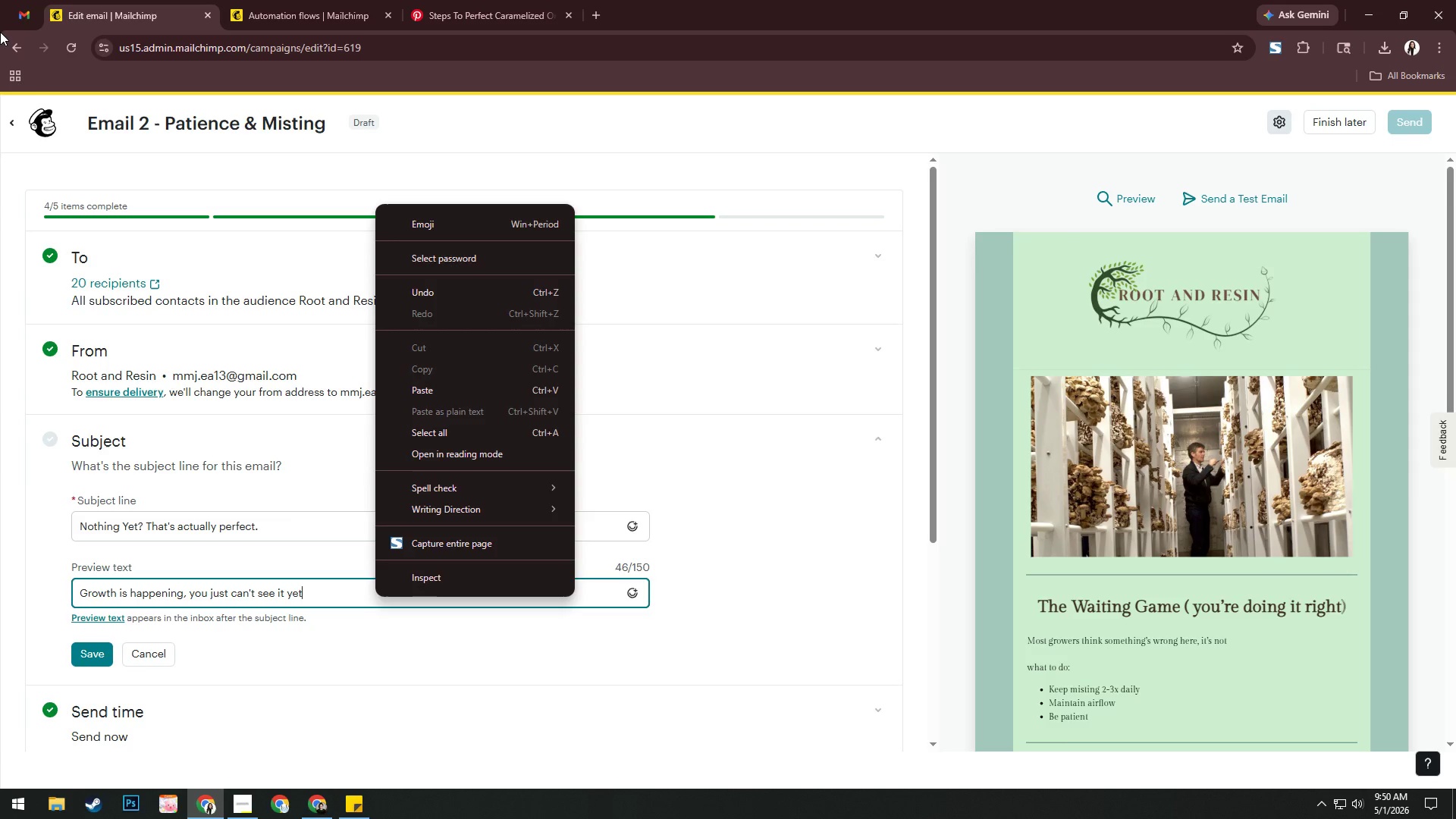 
wait(9.27)
 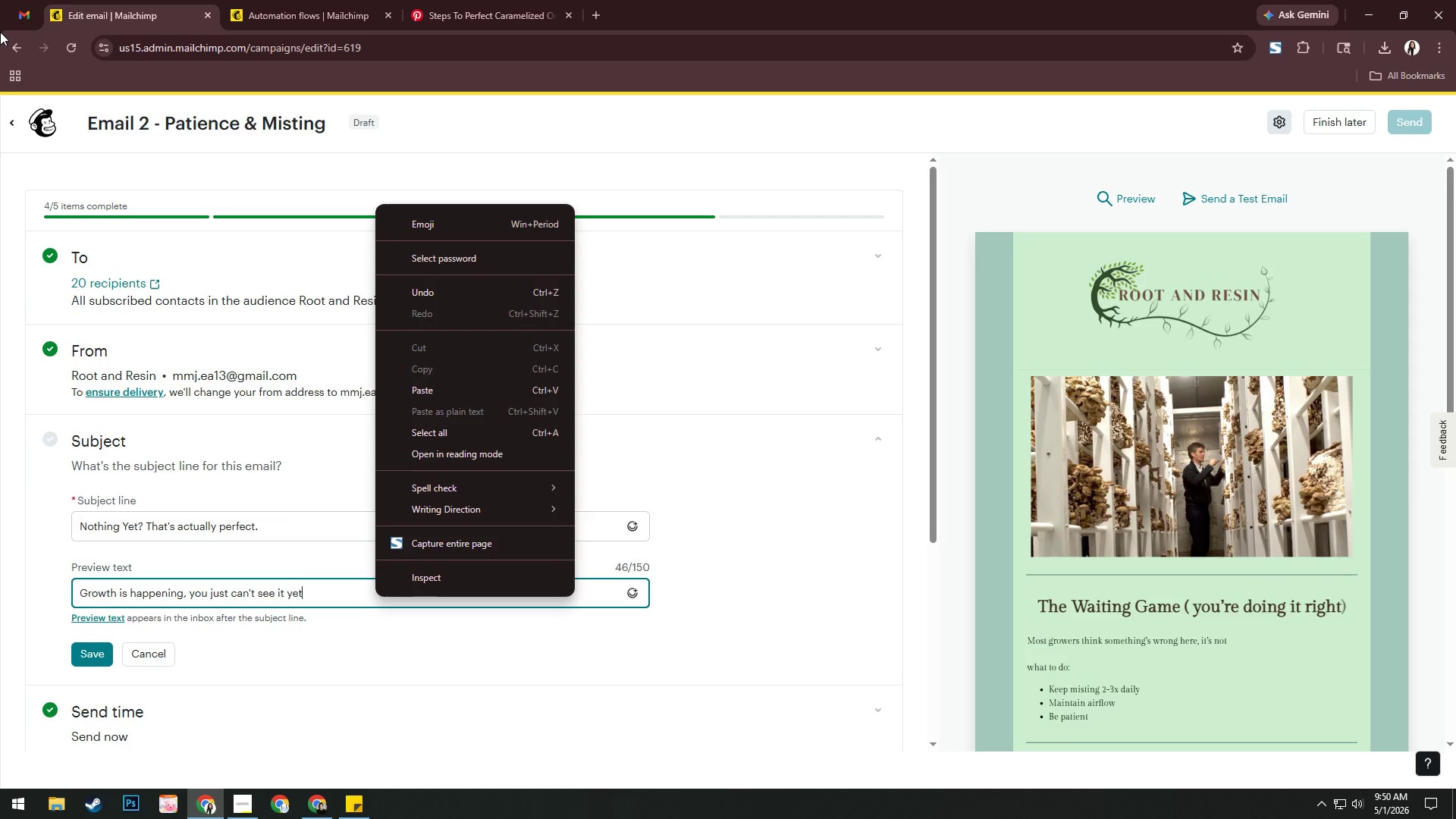 
left_click([1281, 52])
 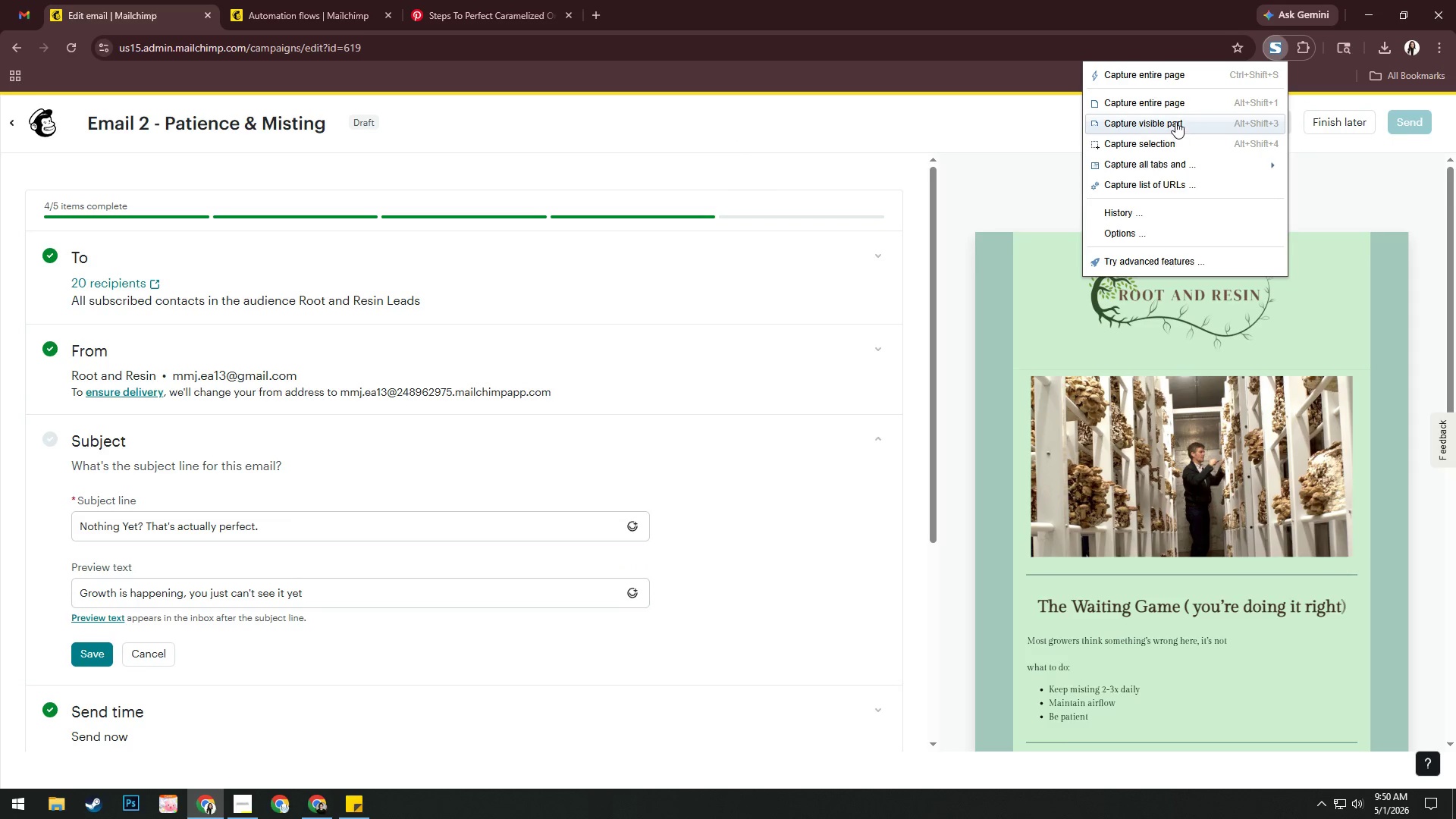 
left_click([1175, 121])
 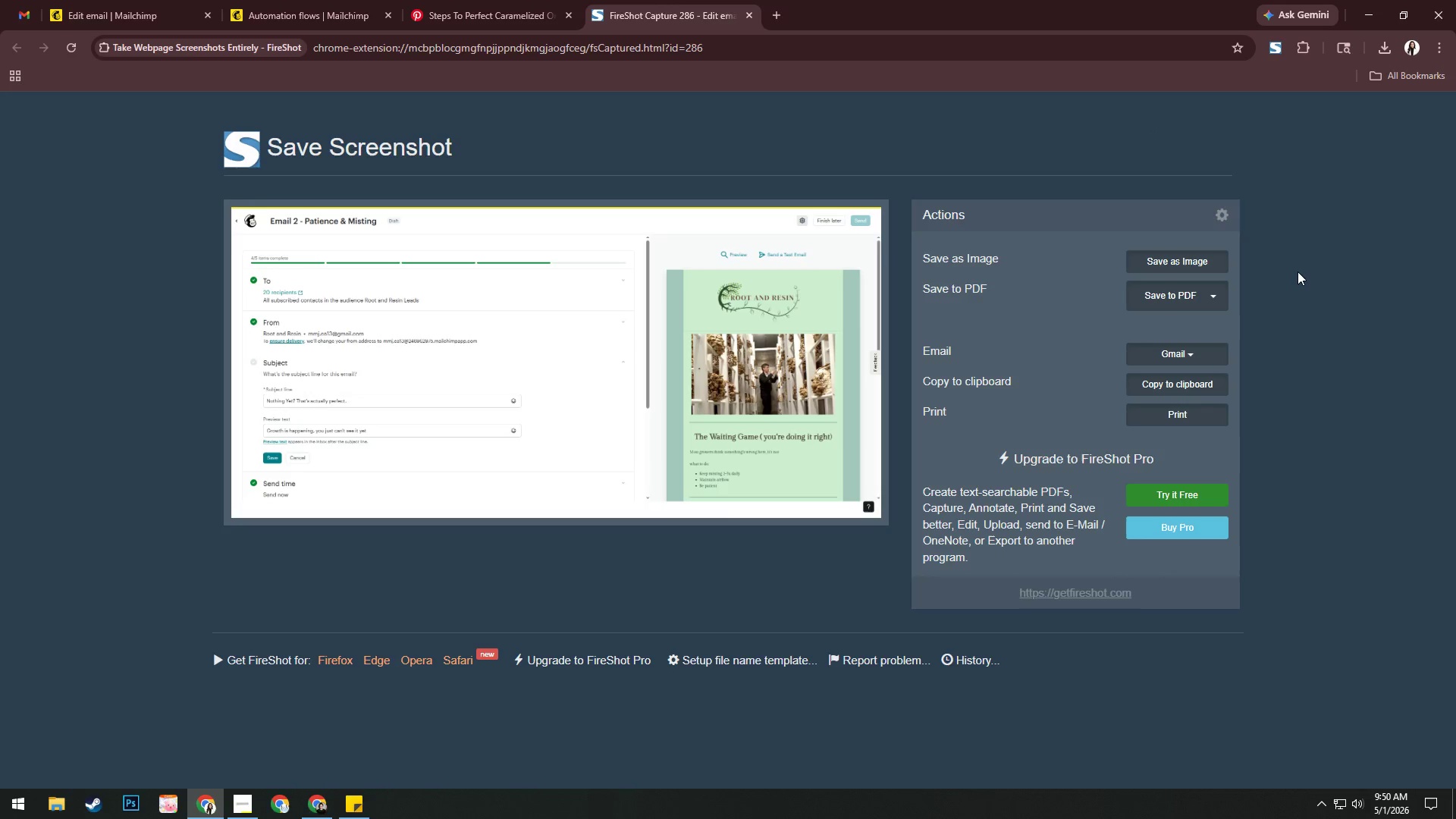 
left_click([1162, 296])
 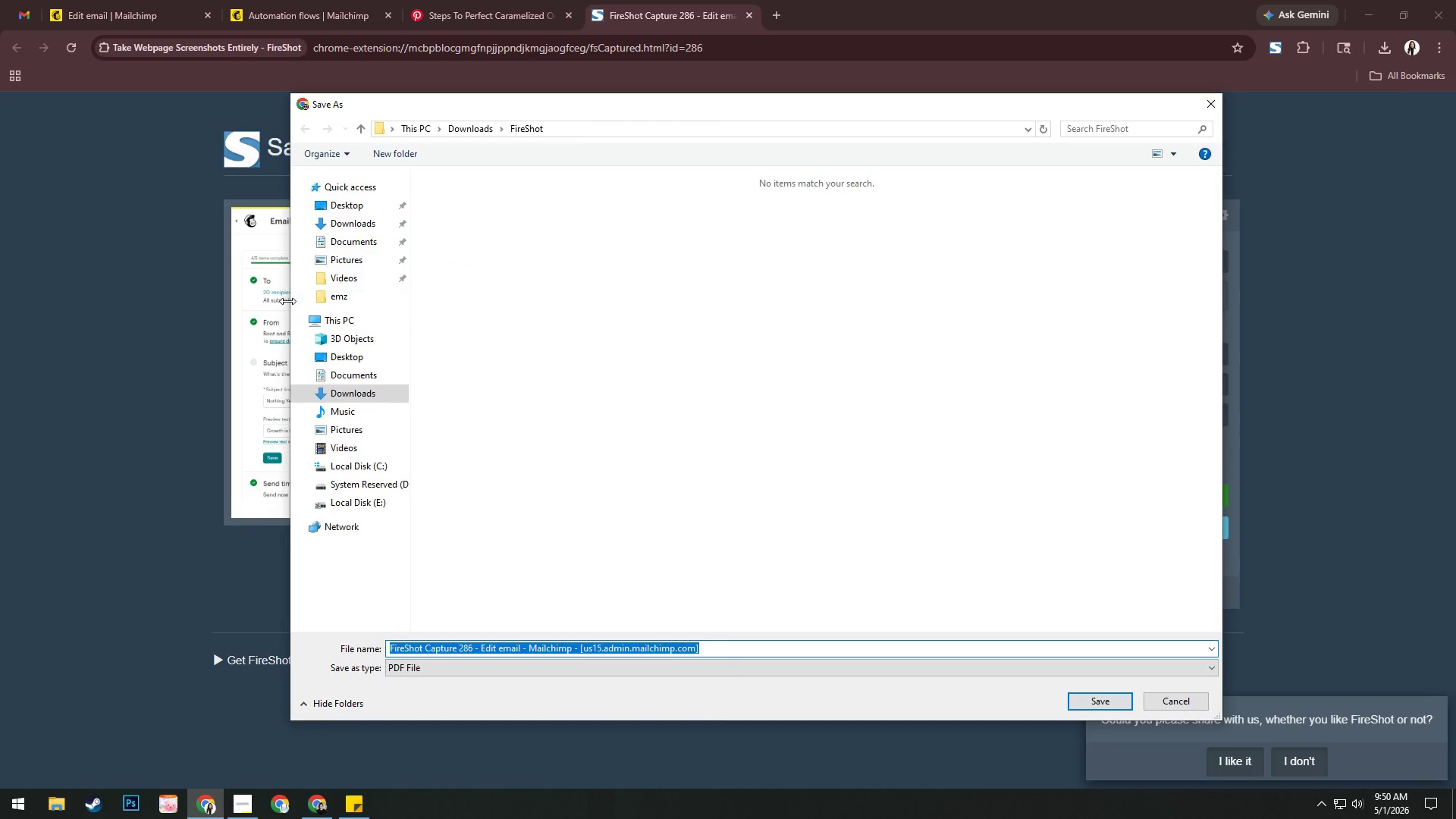 
left_click([354, 300])
 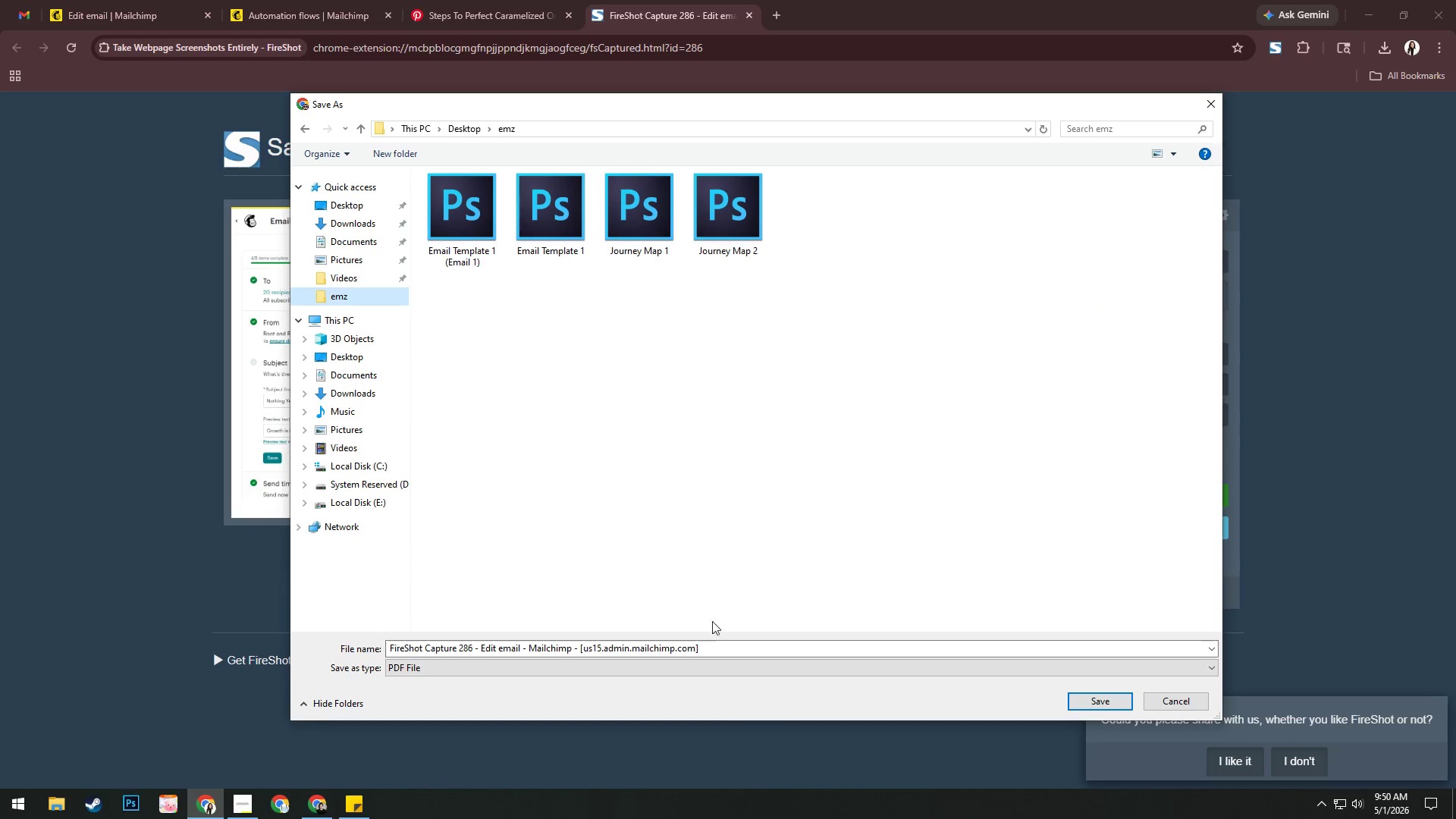 
left_click([722, 647])
 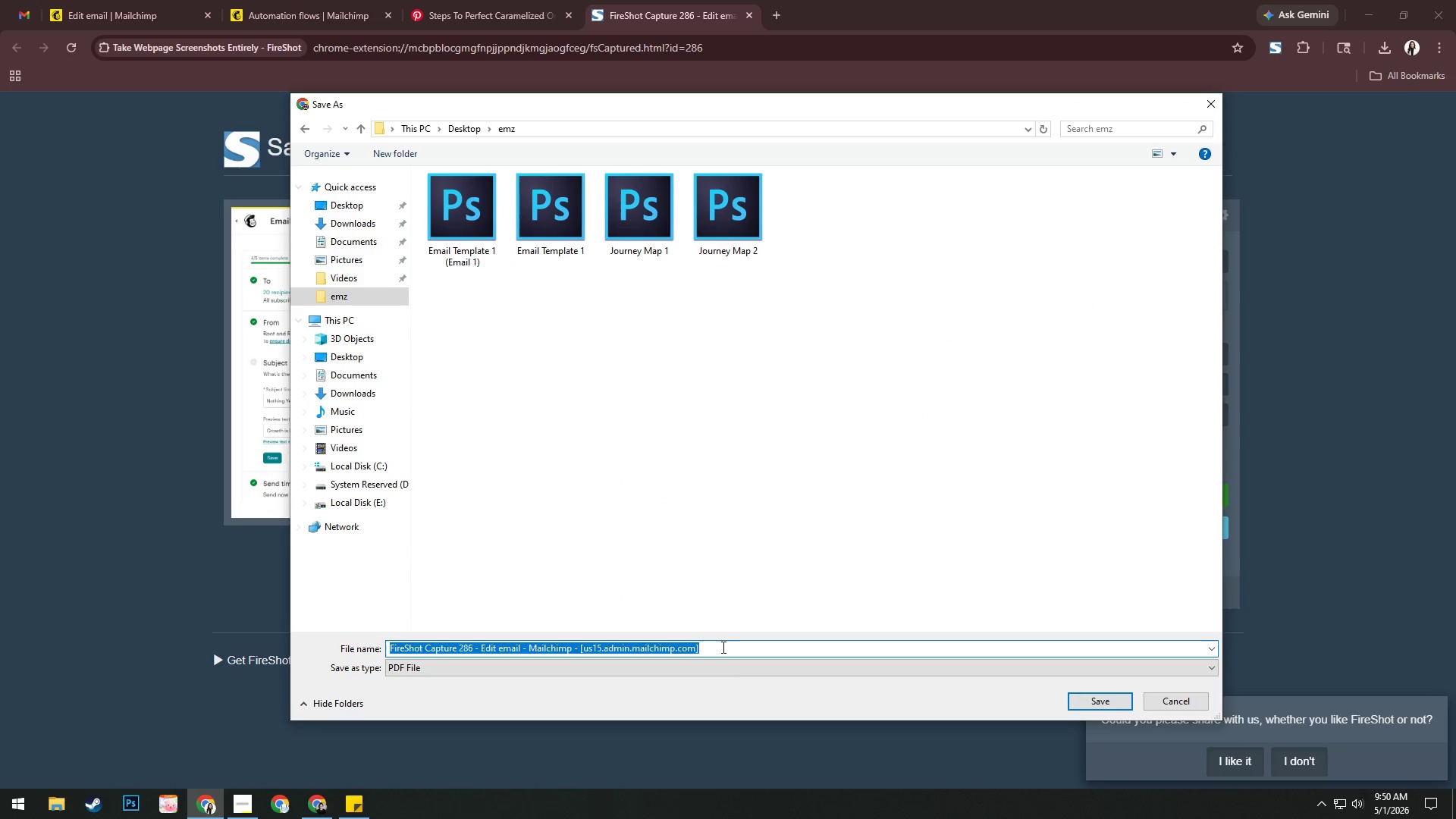 
type(Email Template 2 (Email 2))
 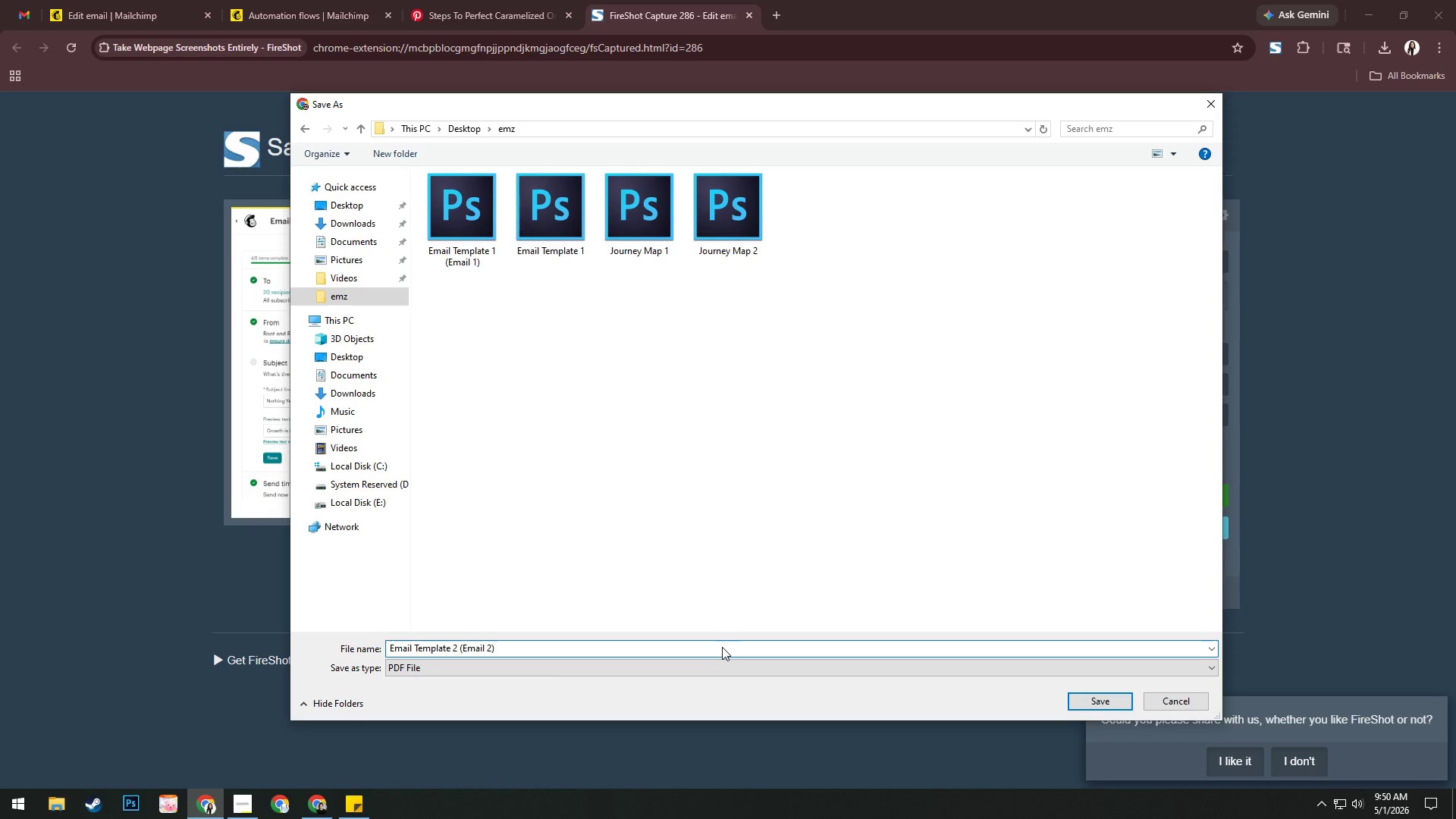 
left_click([1109, 700])
 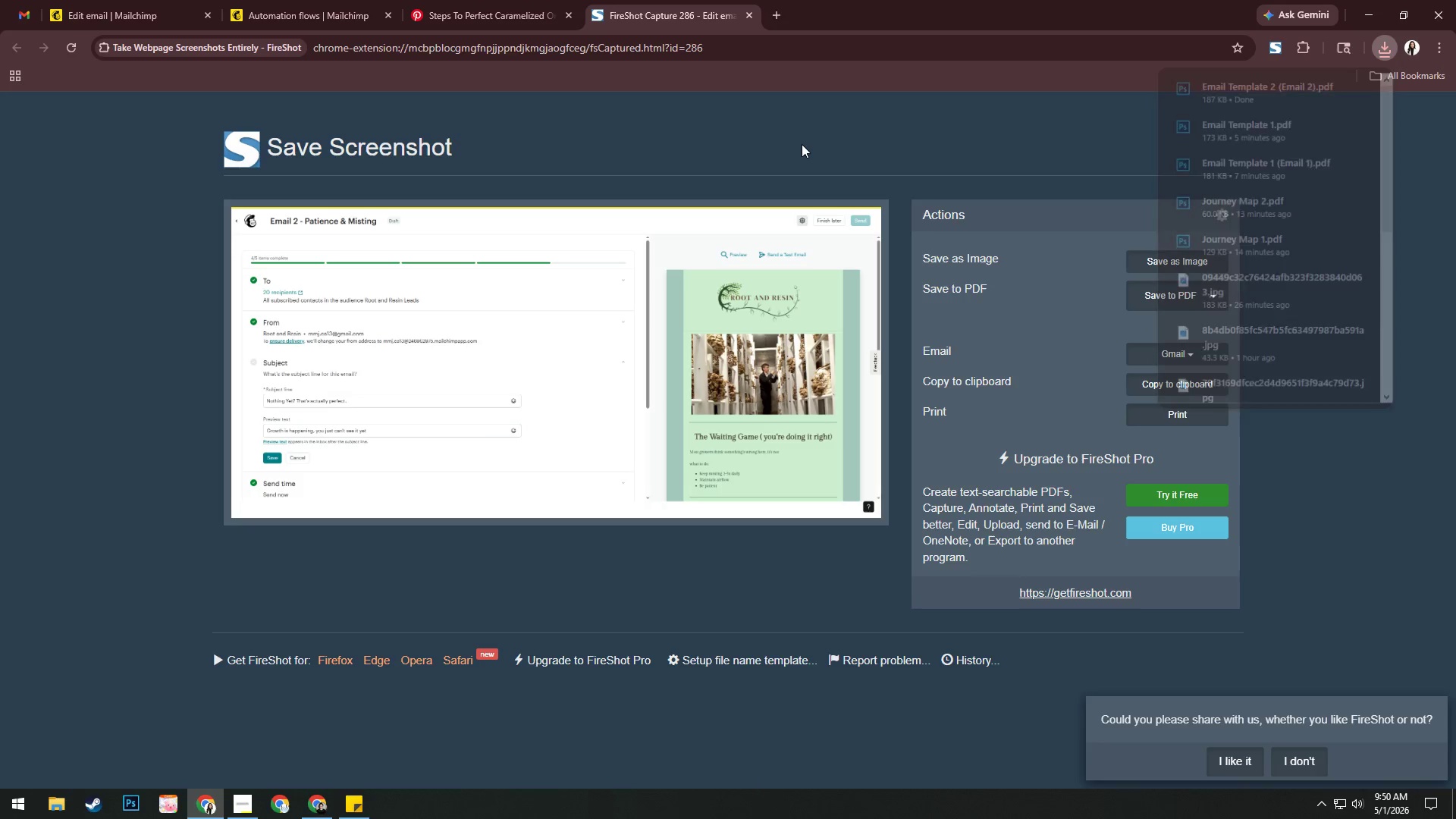 
wait(7.03)
 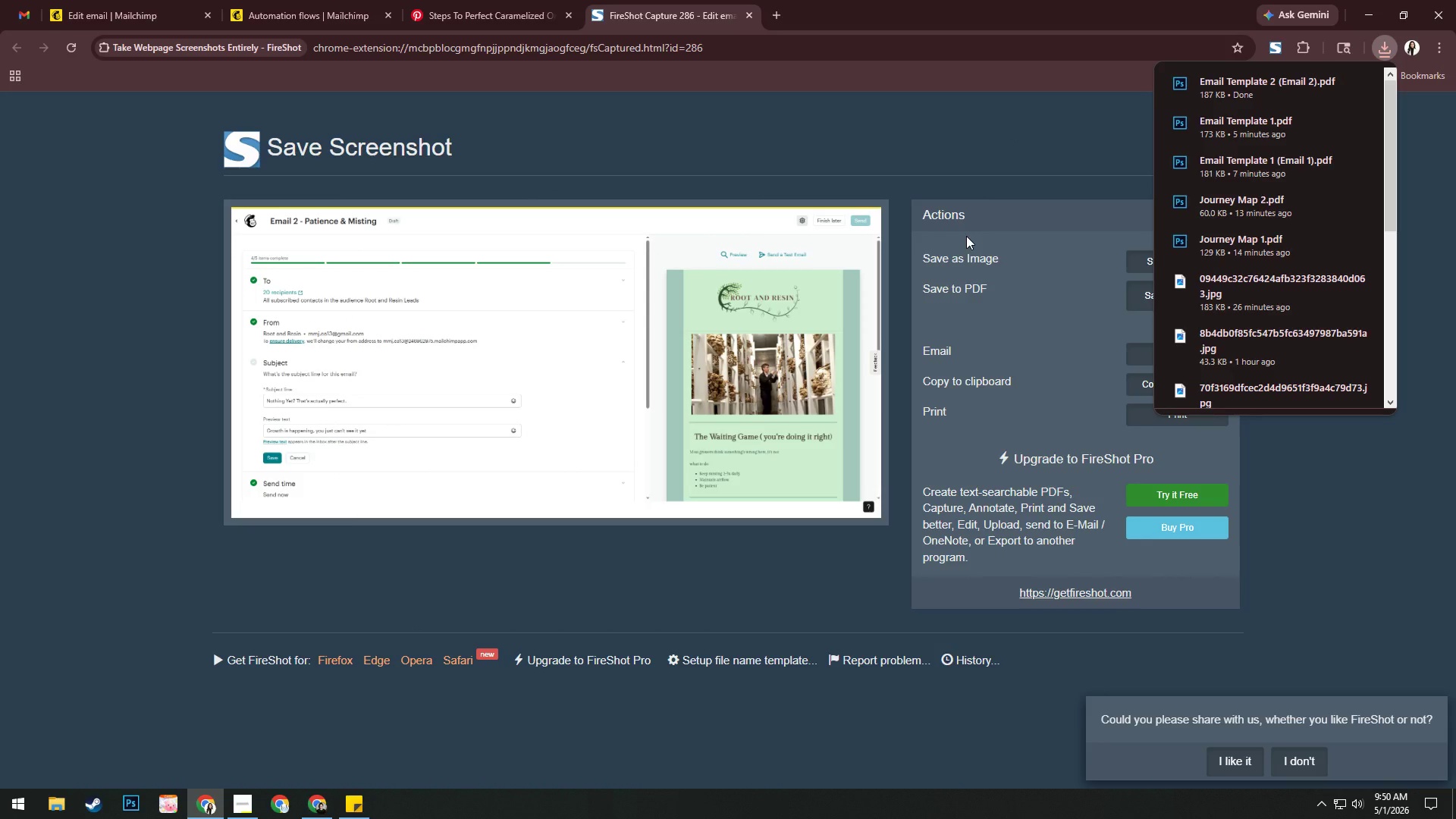 
left_click([745, 17])
 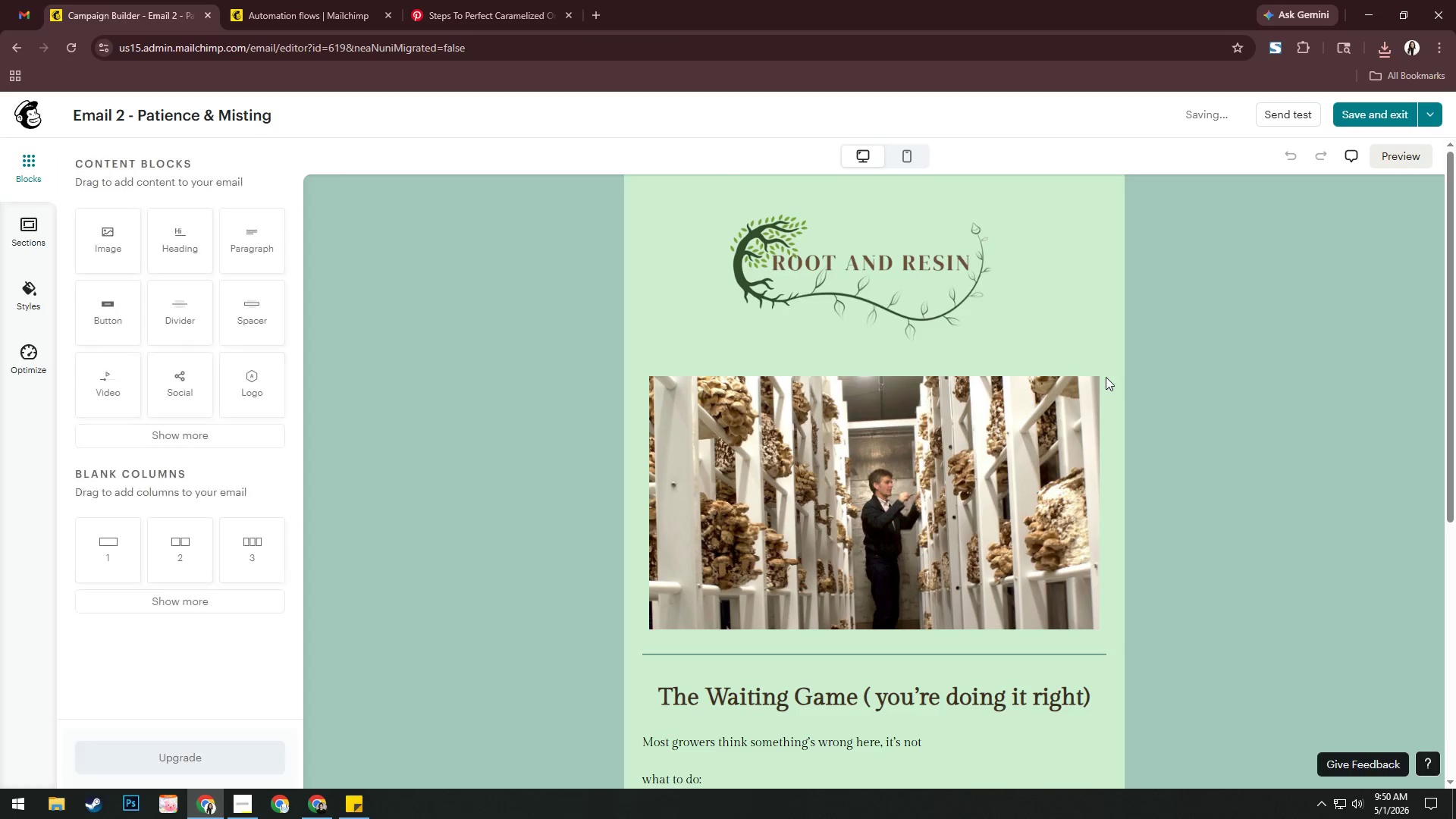 
left_click([1026, 249])
 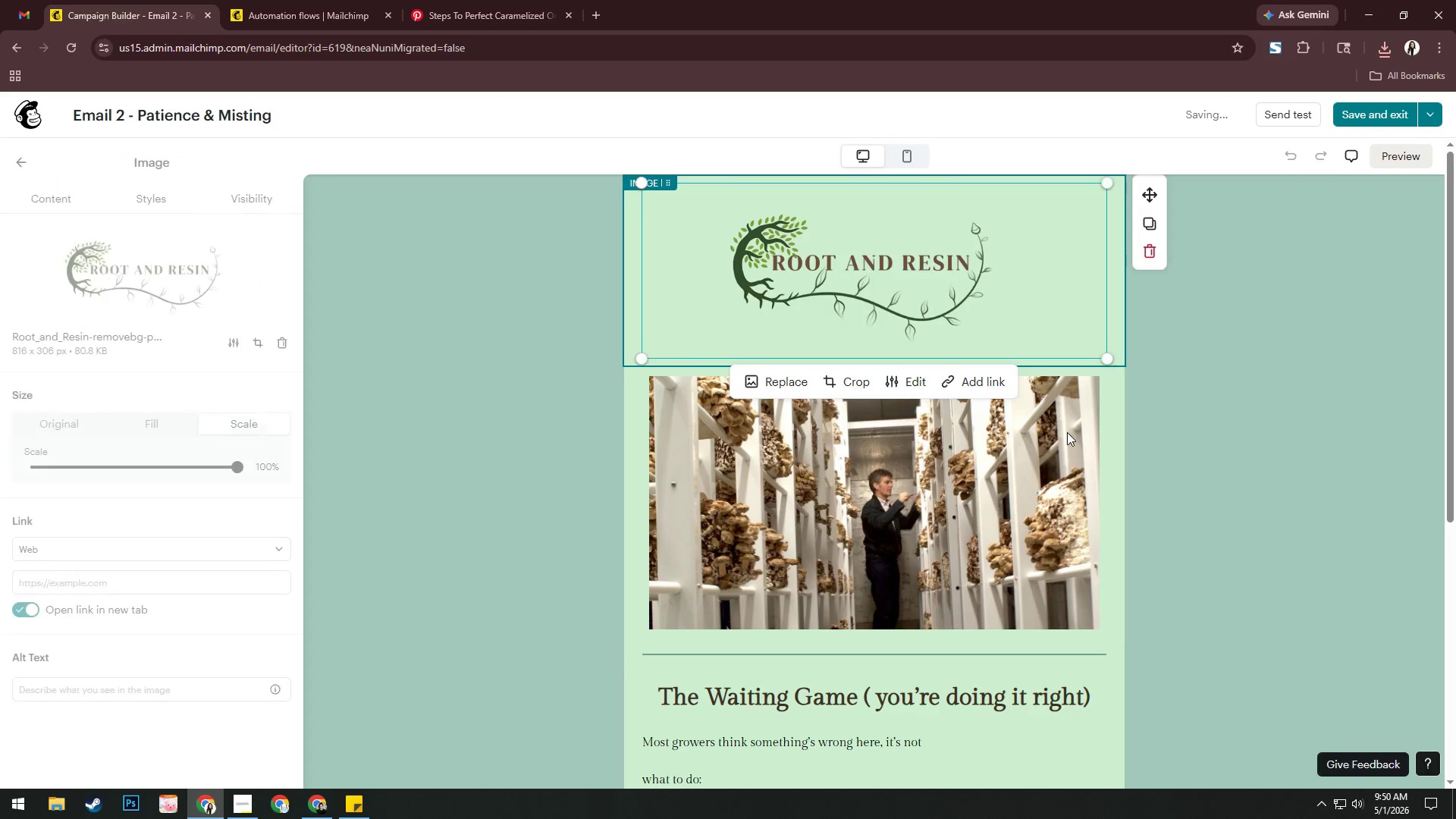 
left_click([1062, 438])
 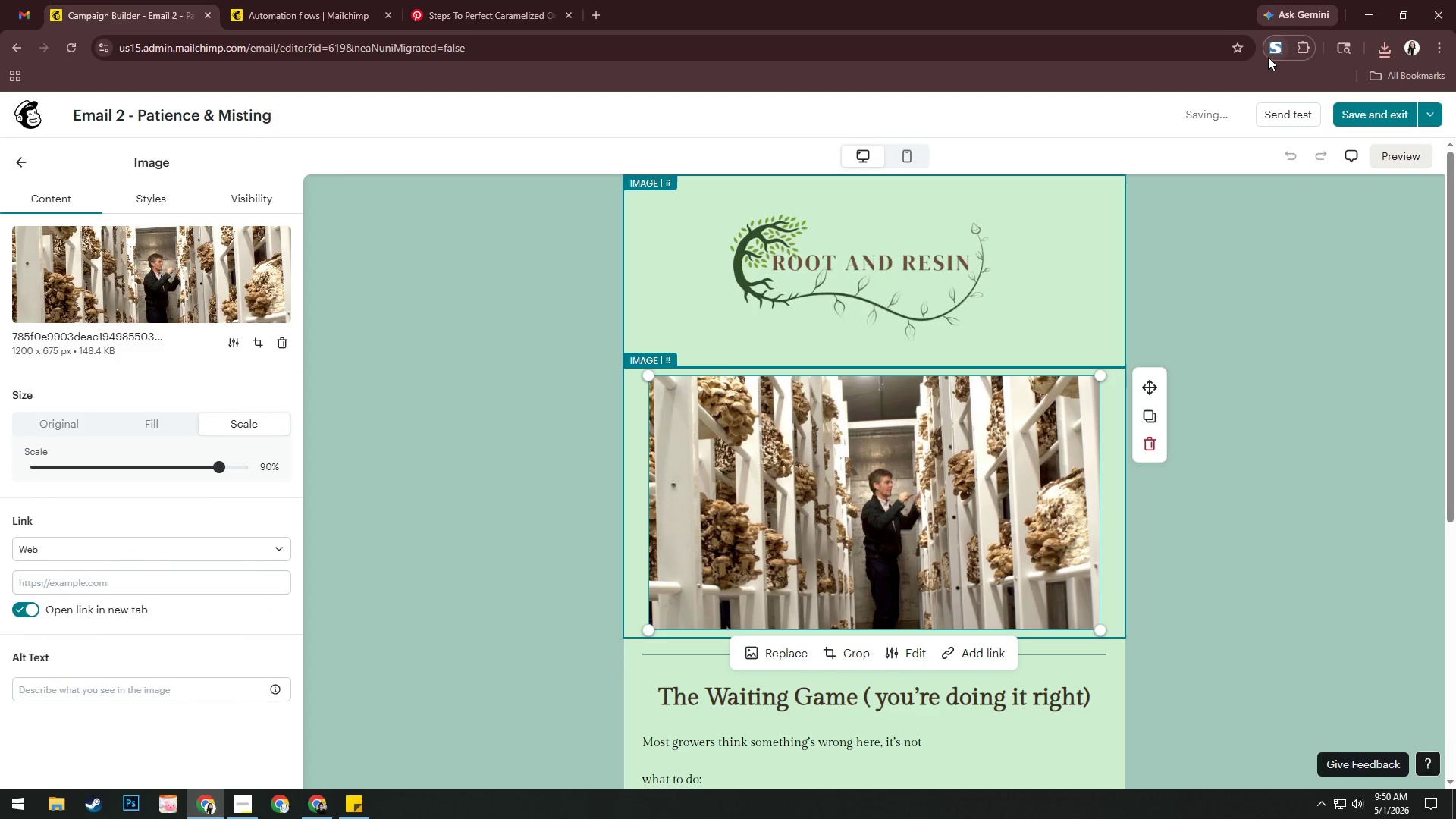 
left_click([992, 437])
 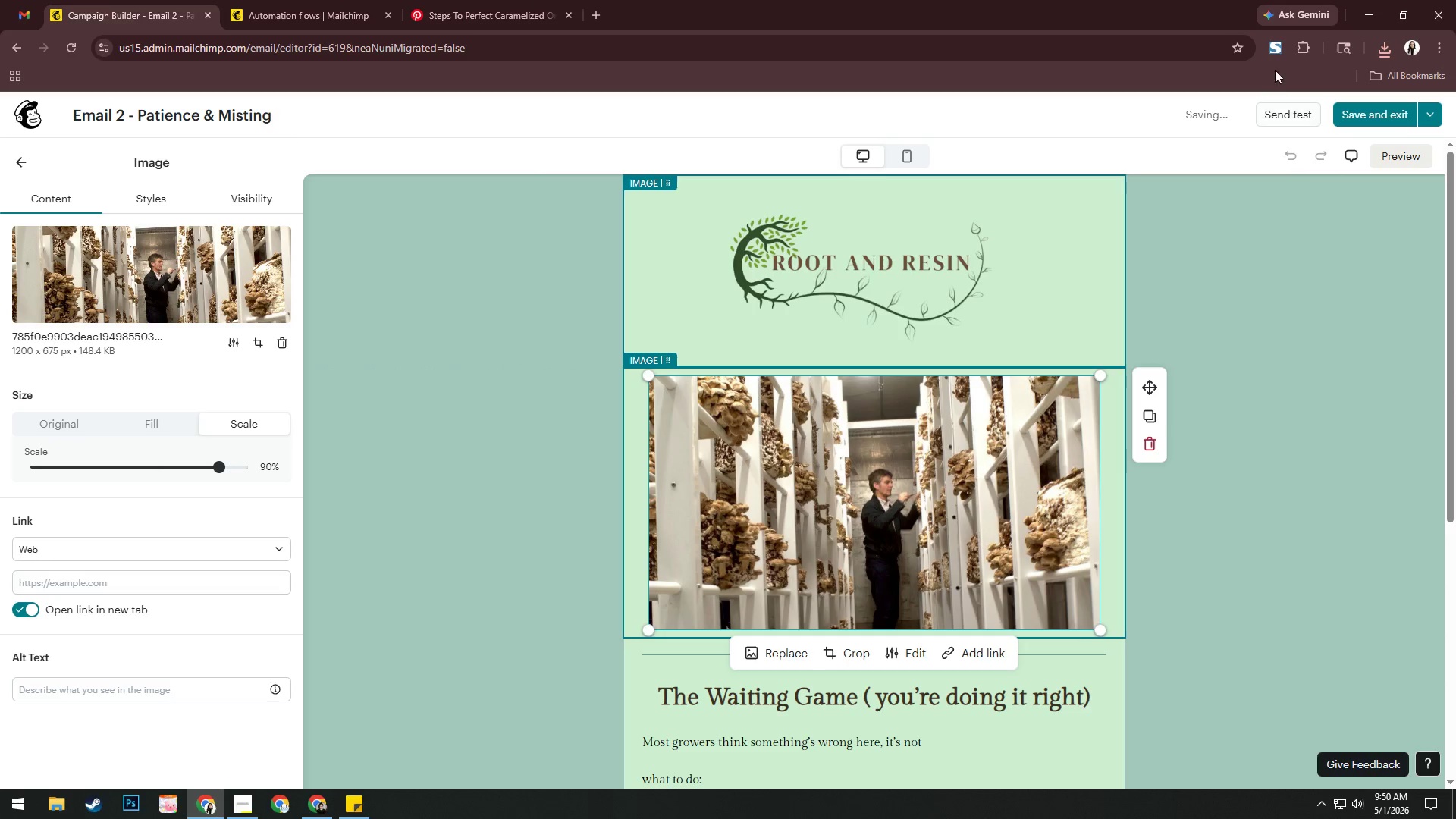 
left_click([1276, 48])
 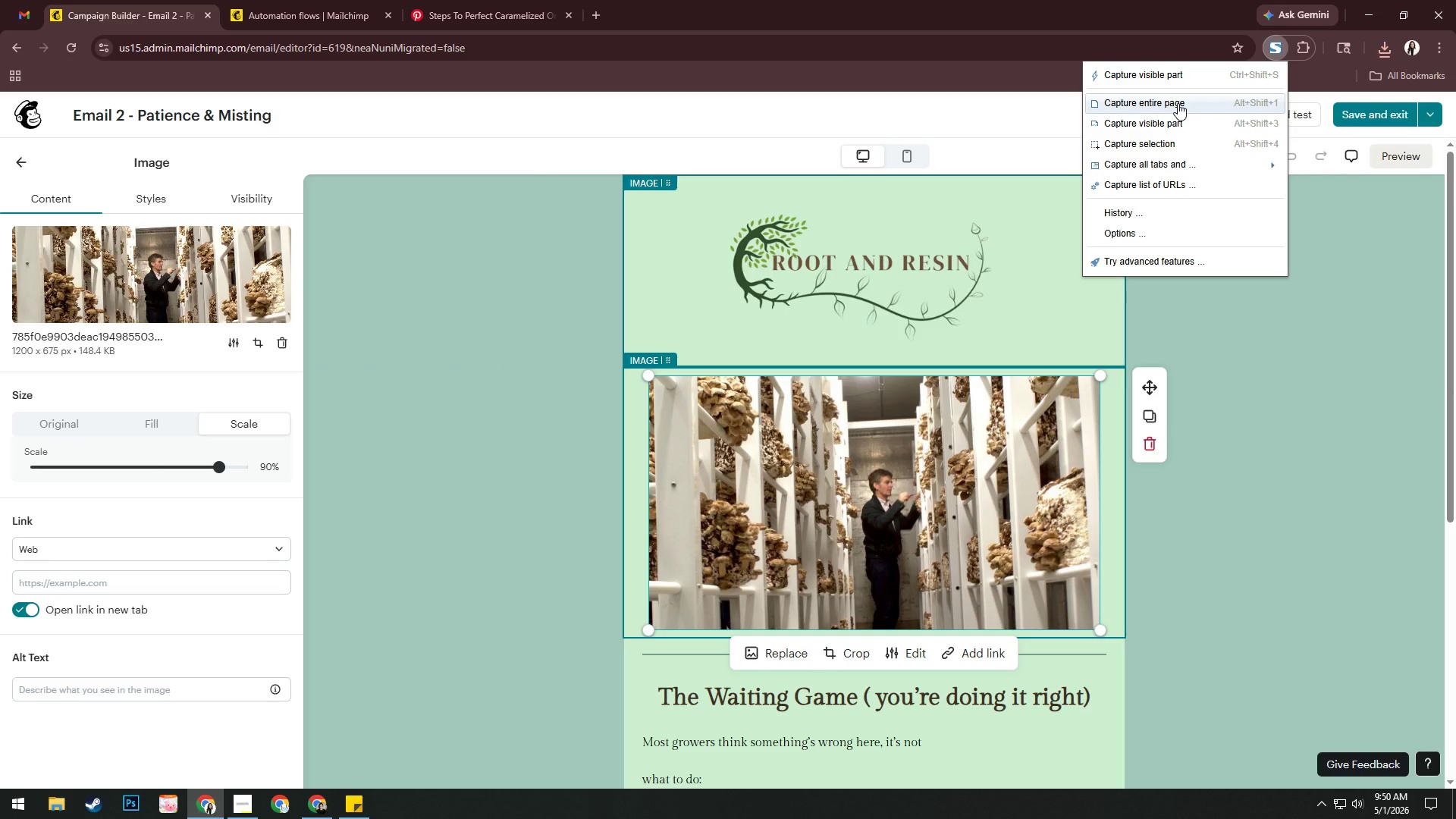 
left_click([1178, 103])
 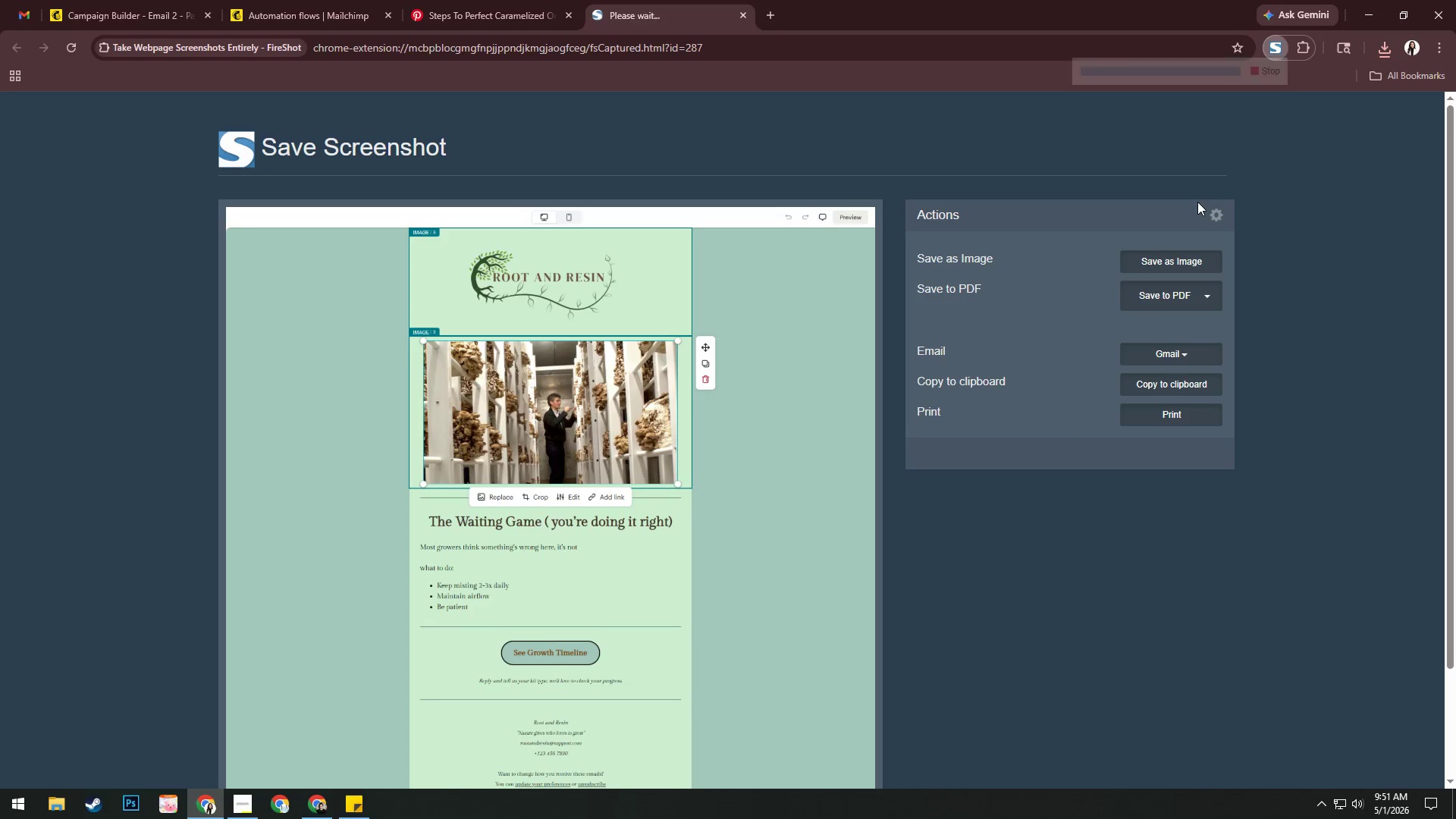 
left_click([1148, 306])
 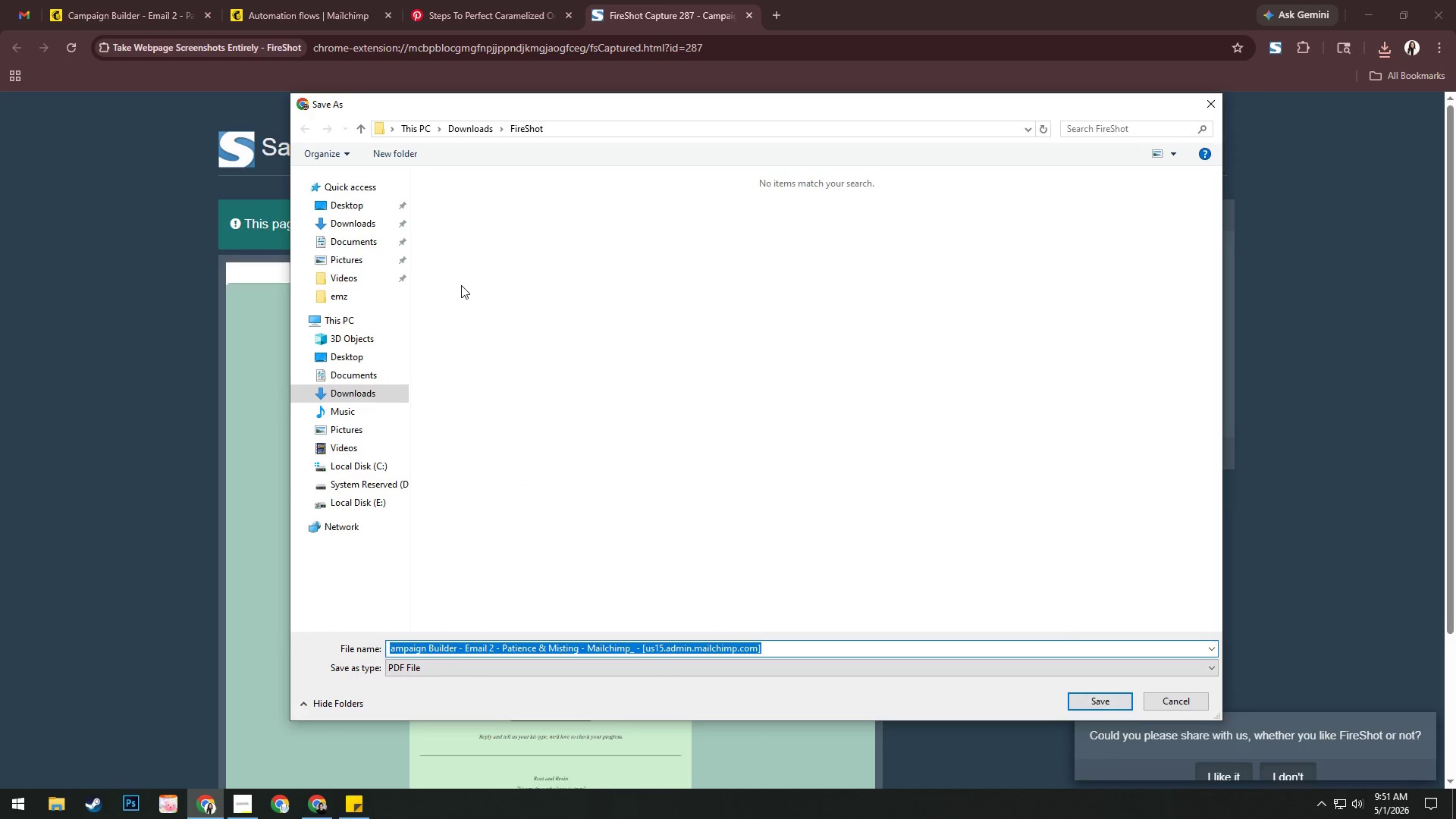 
left_click([358, 297])
 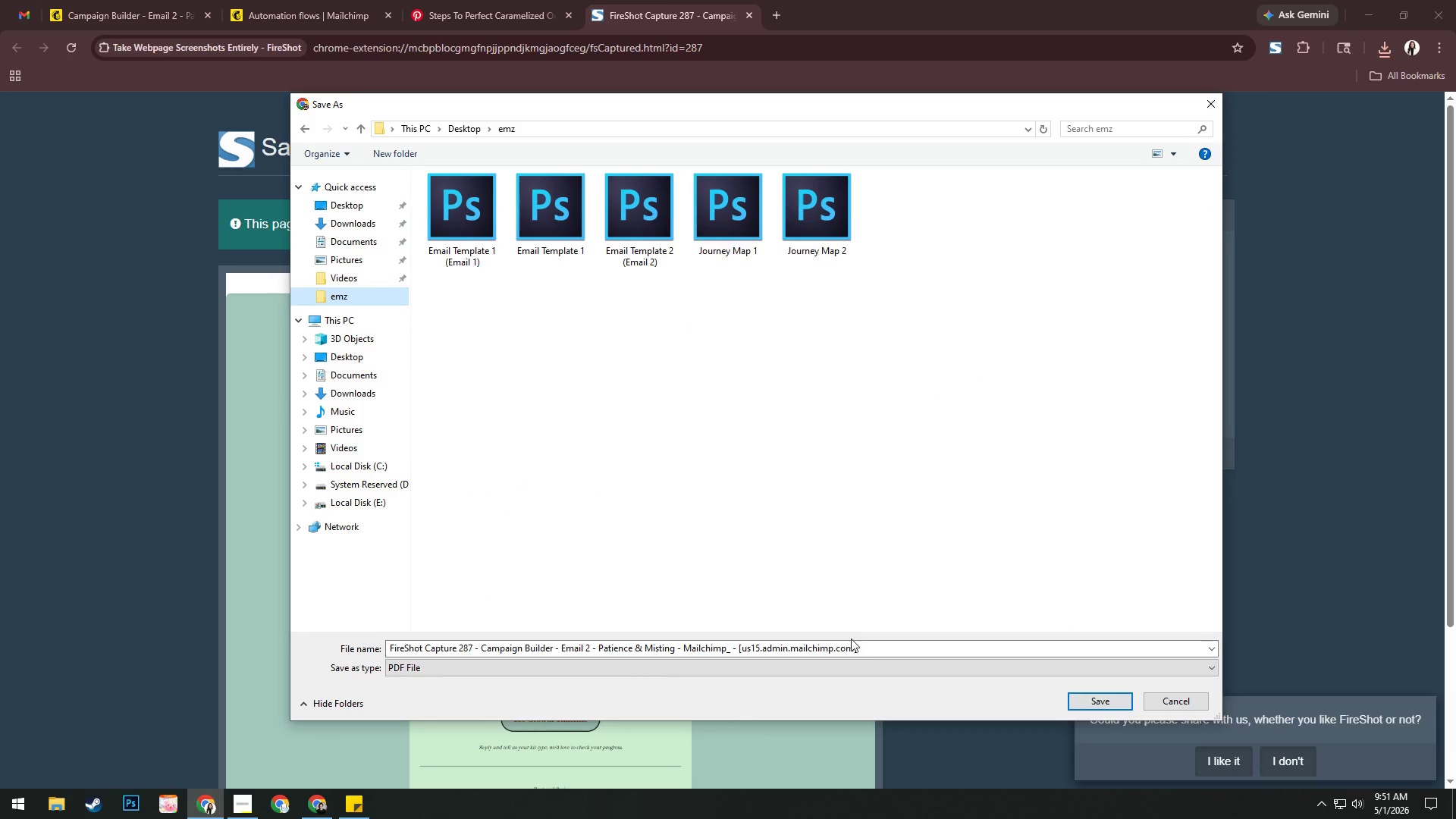 
left_click([875, 652])
 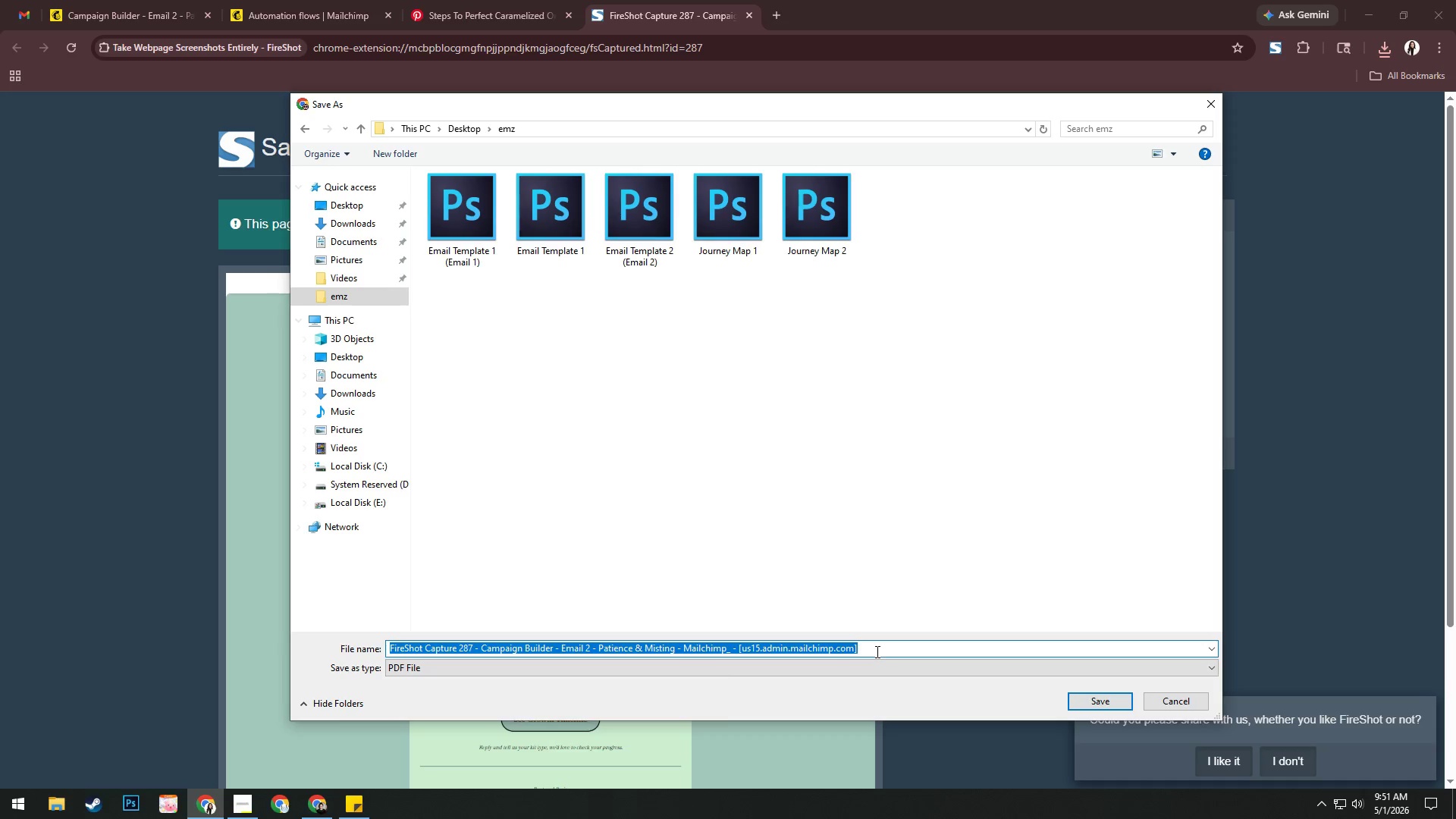 
type(Email Template 2)
 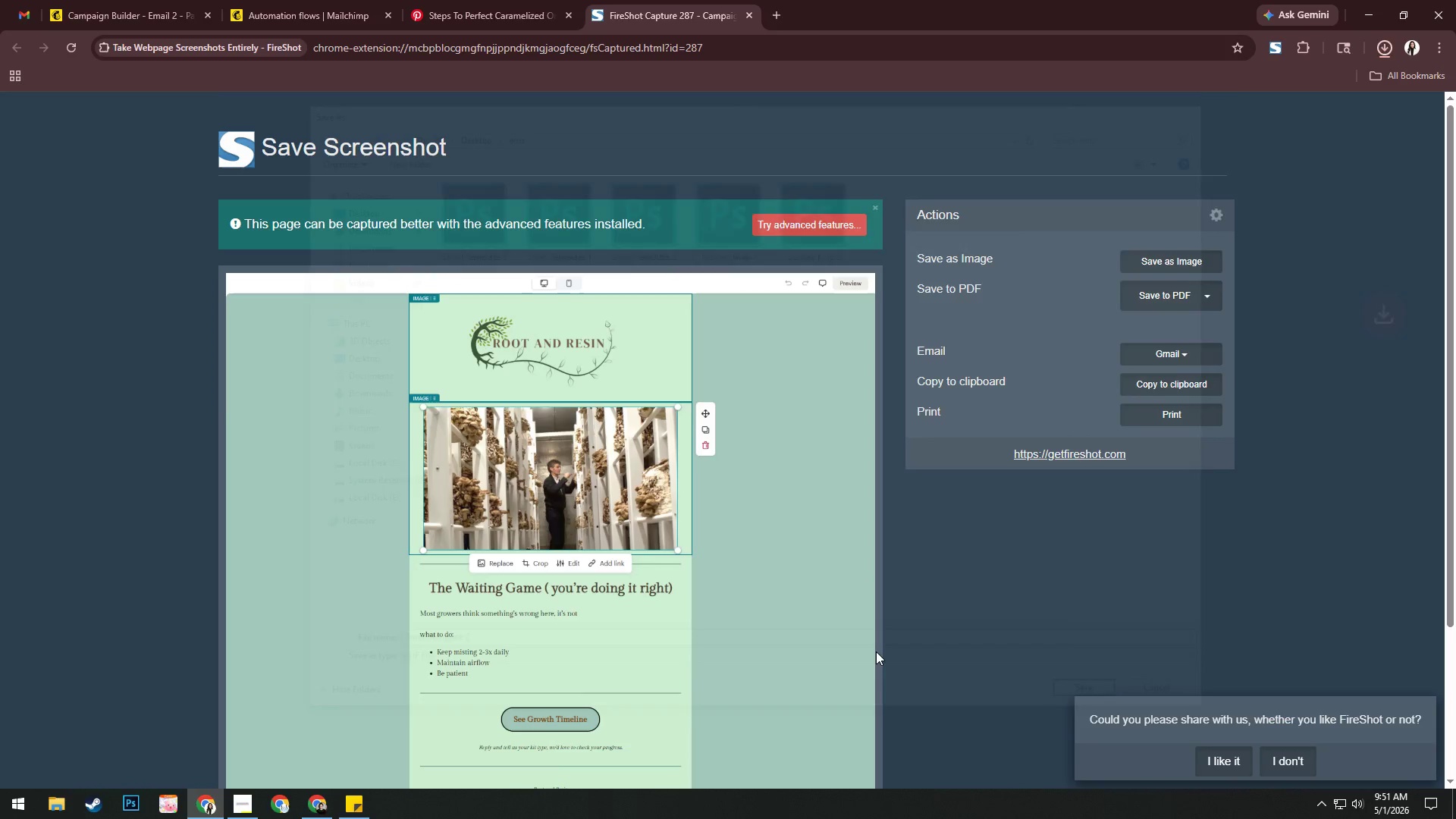 
 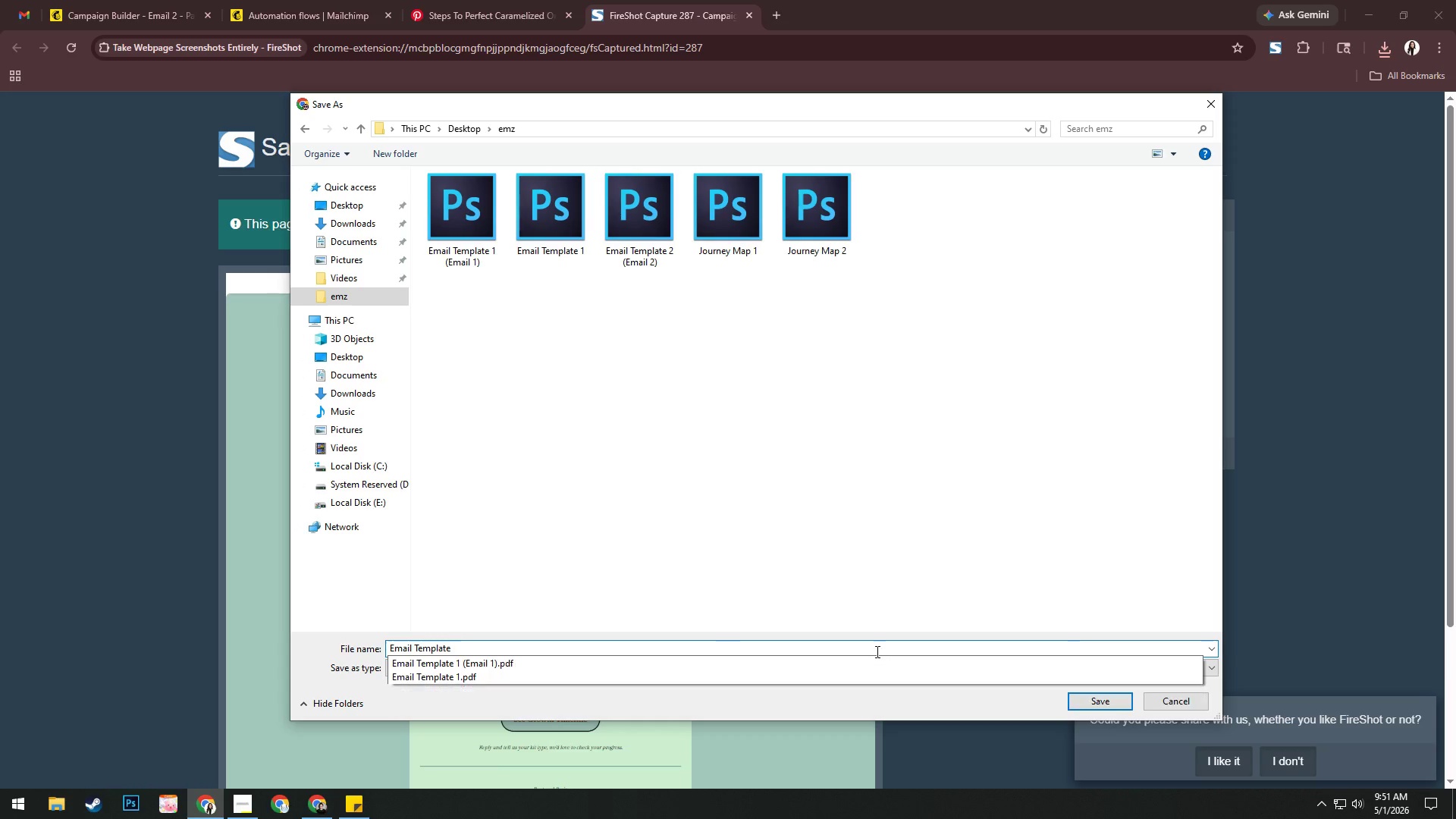 
key(Enter)
 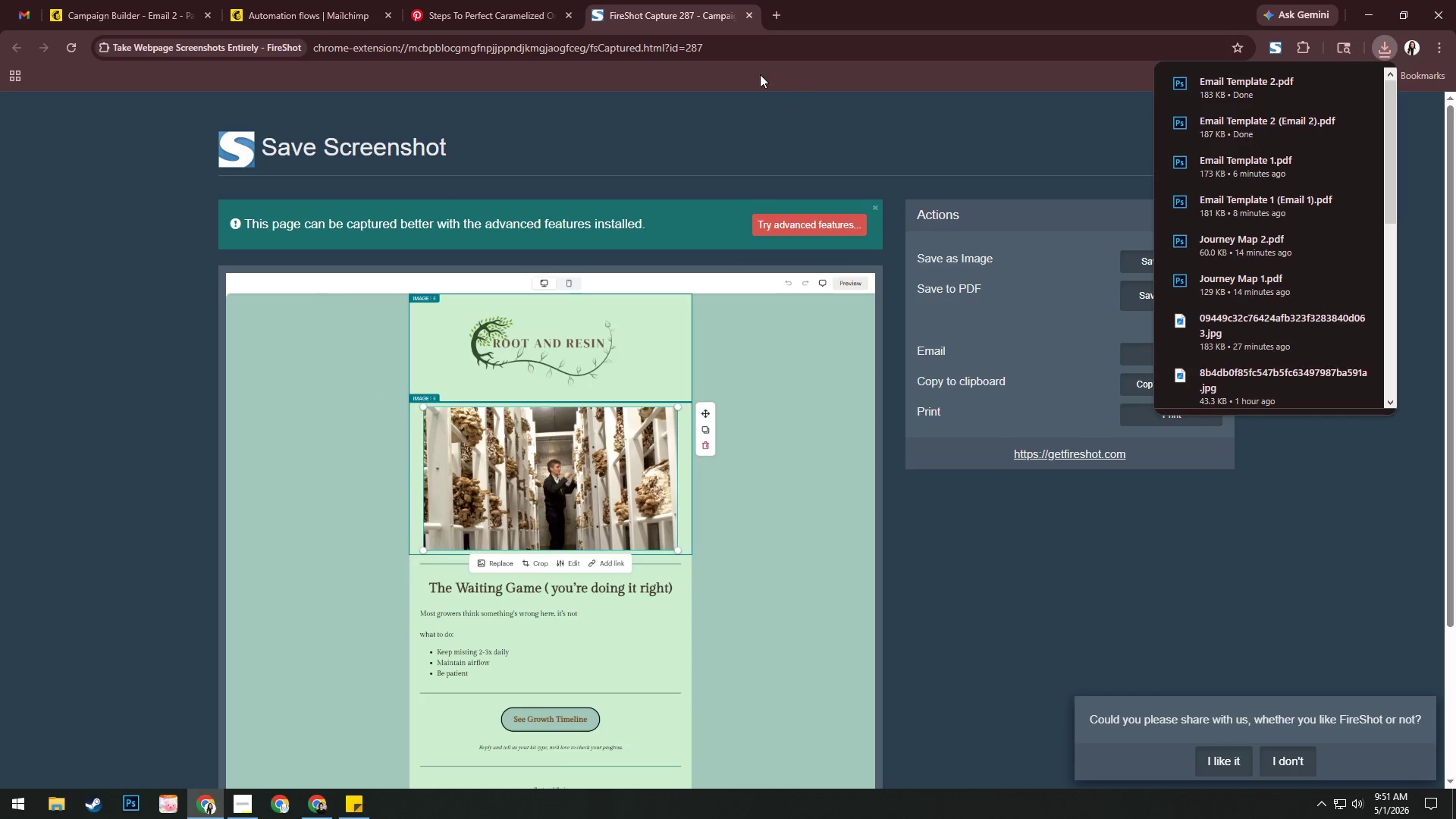 
left_click([745, 17])
 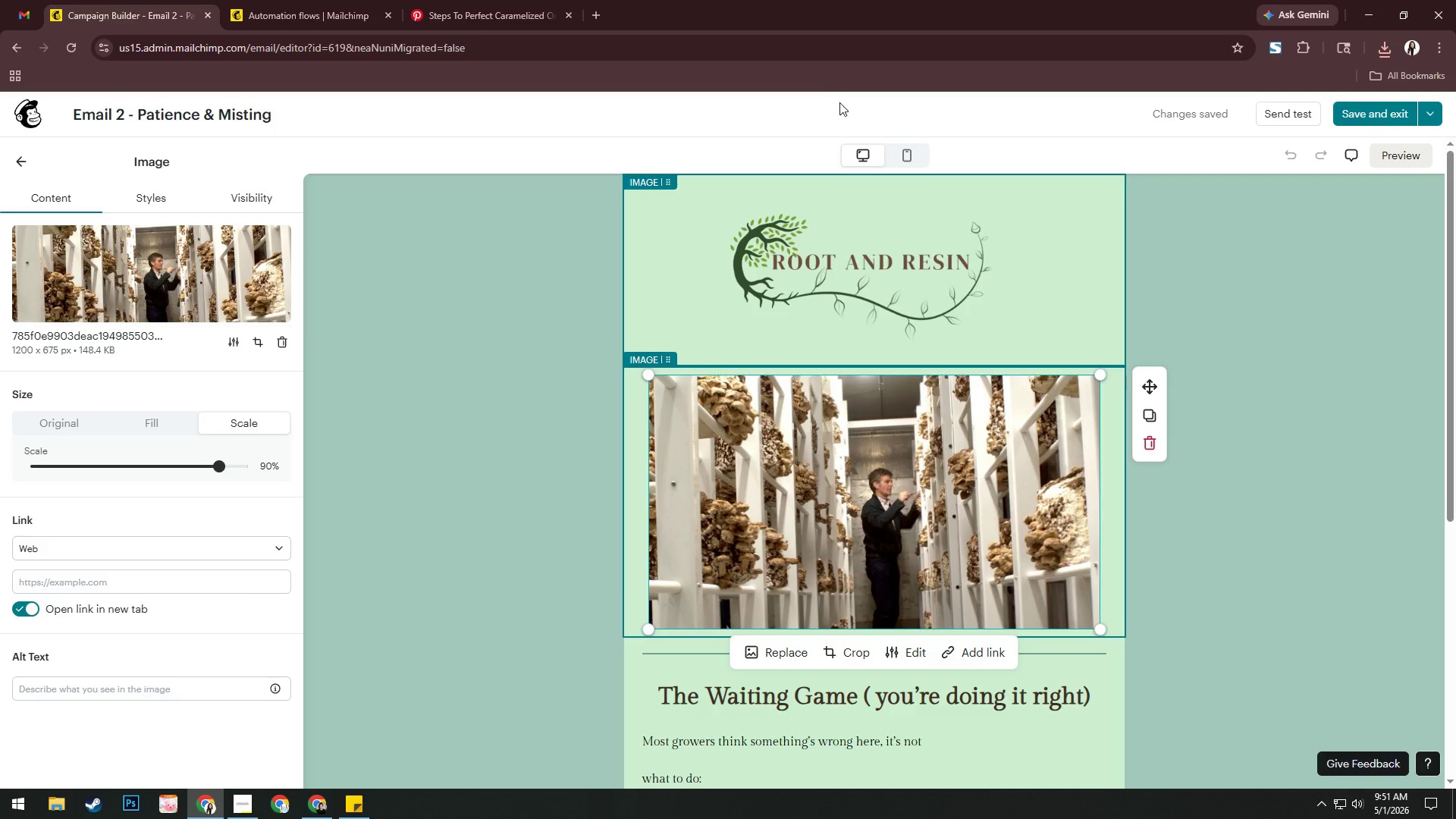 
left_click([1379, 110])
 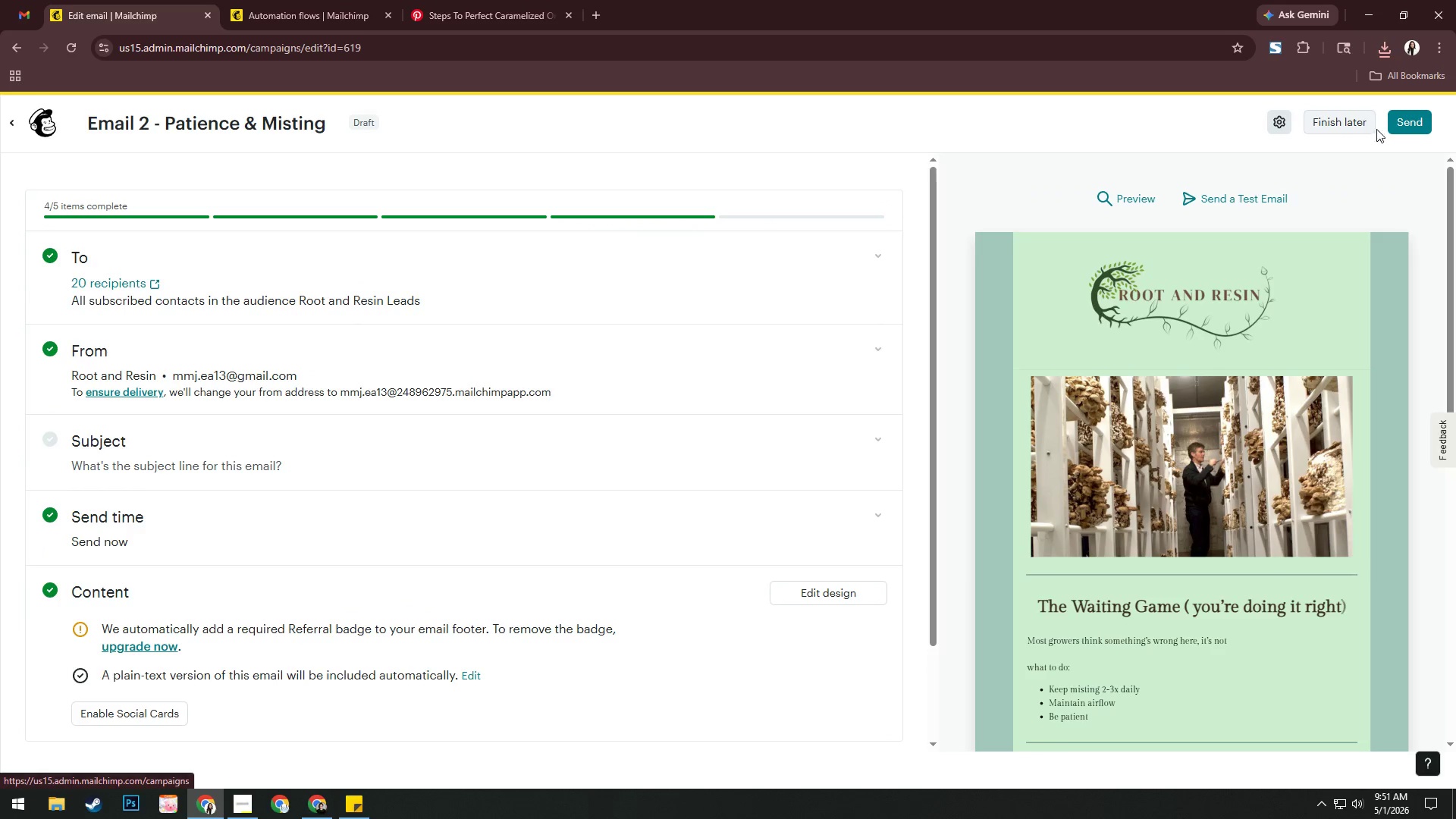 
wait(6.52)
 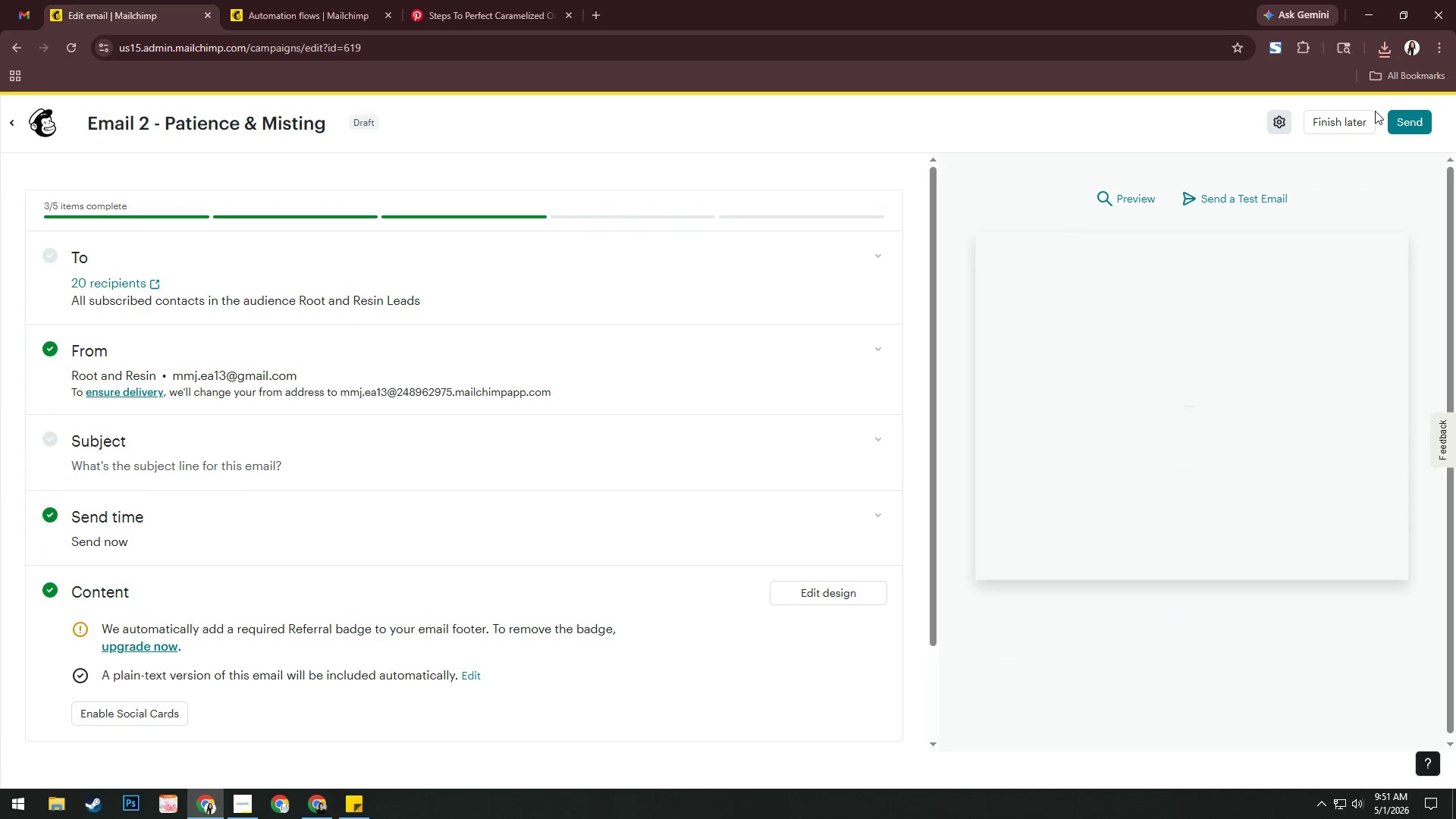 
left_click([1324, 118])
 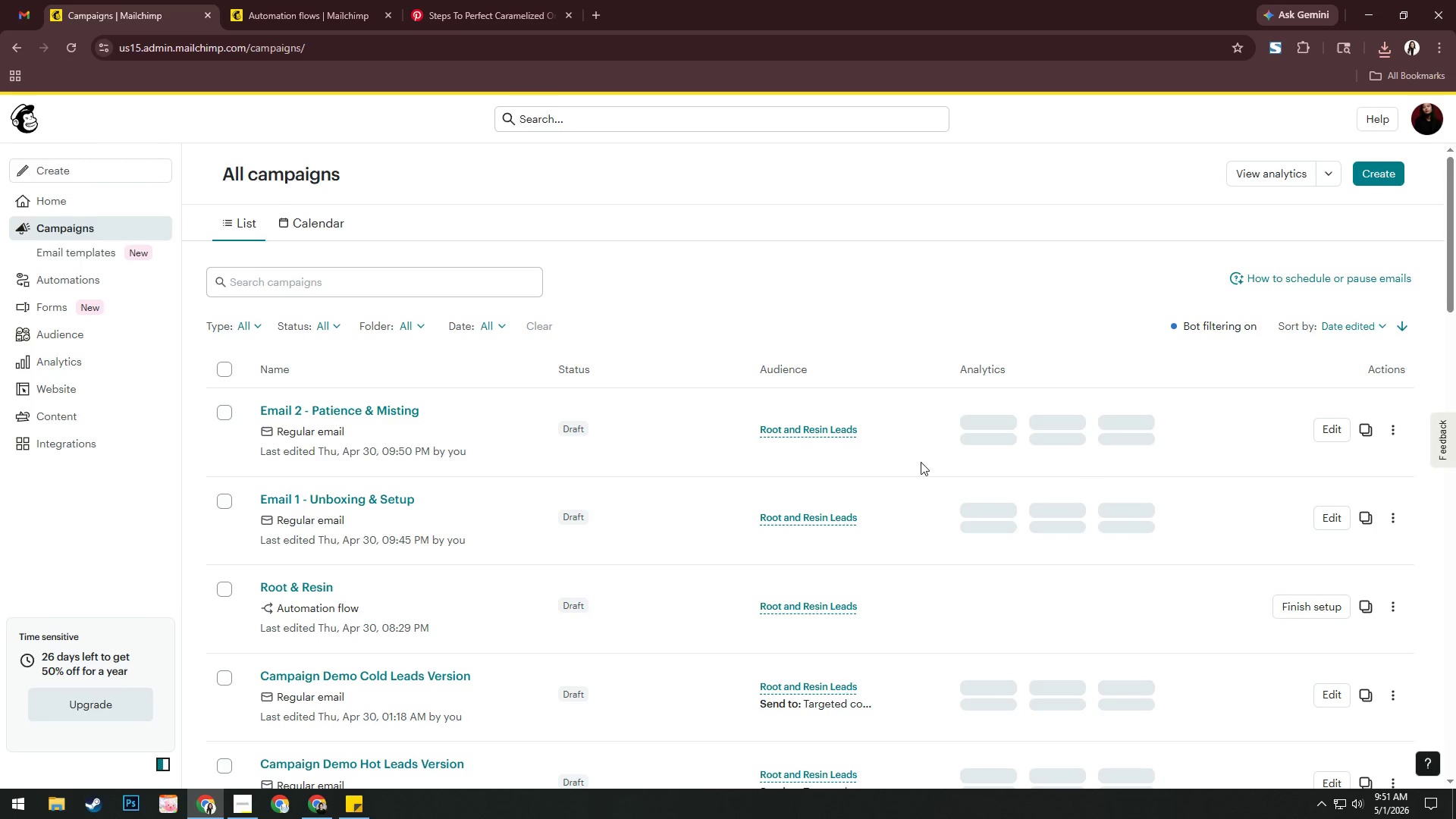 
left_click([90, 249])
 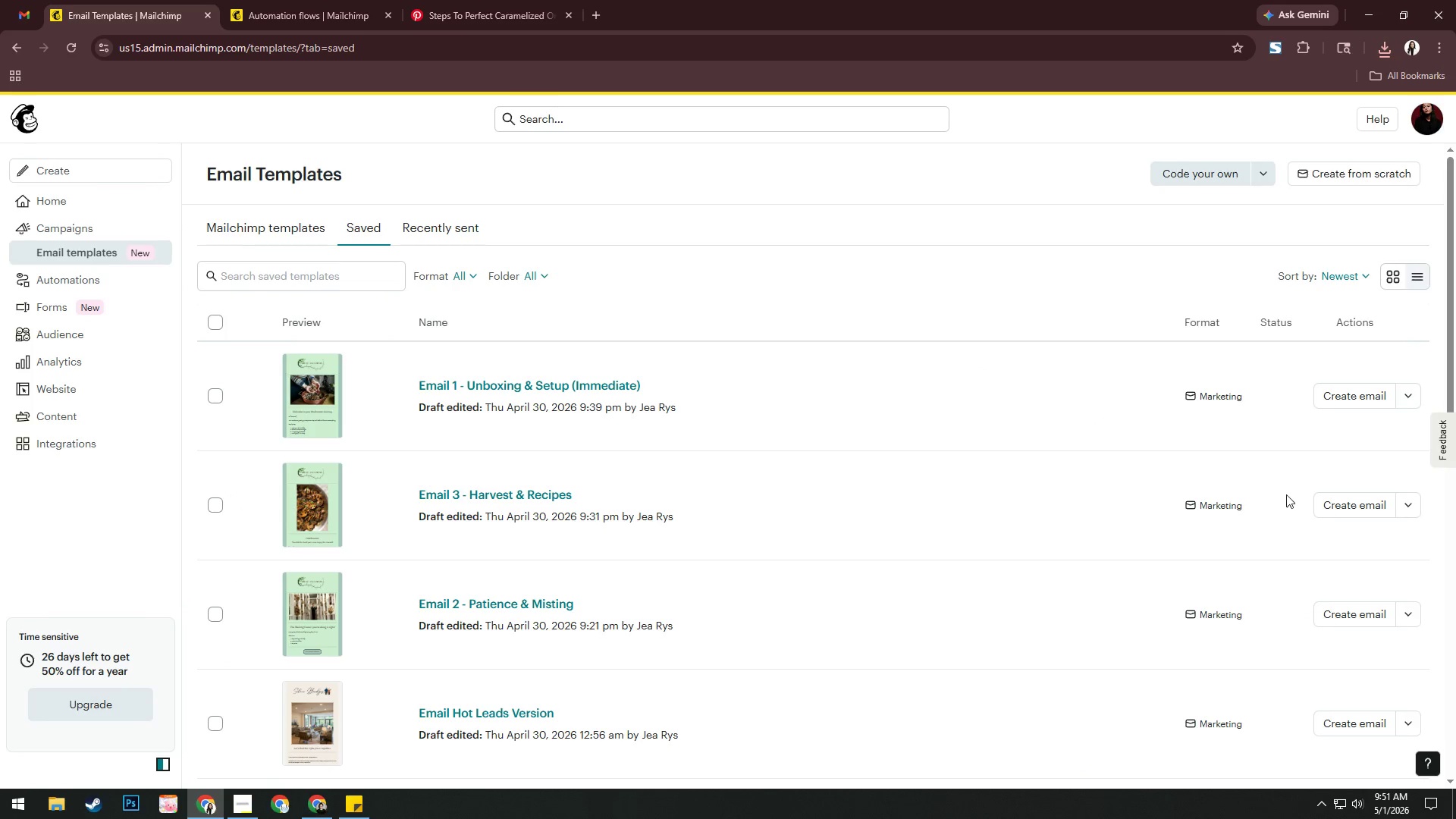 
left_click([1338, 504])
 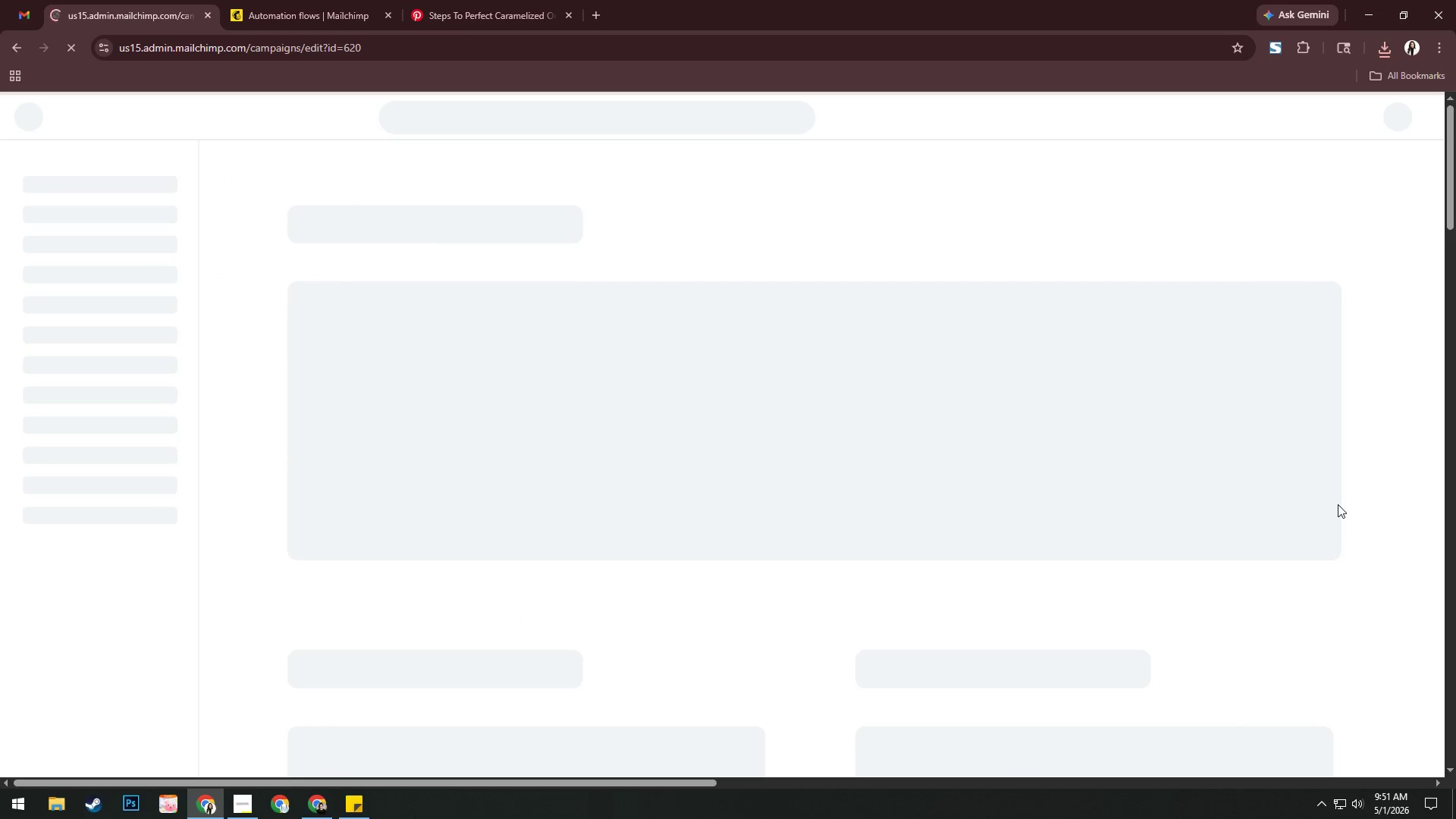 
key(Alt+AltLeft)
 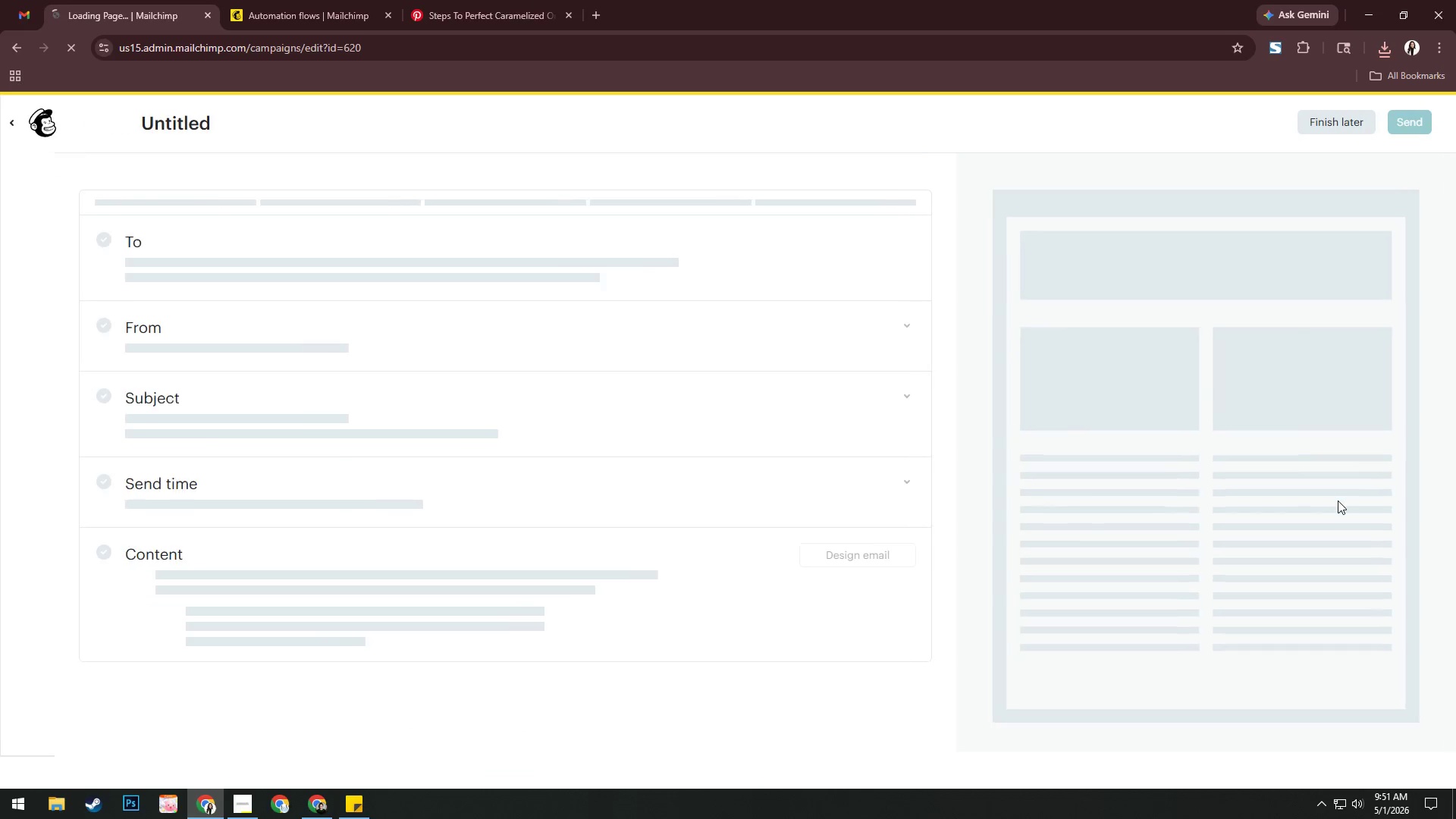 
key(Alt+Tab)